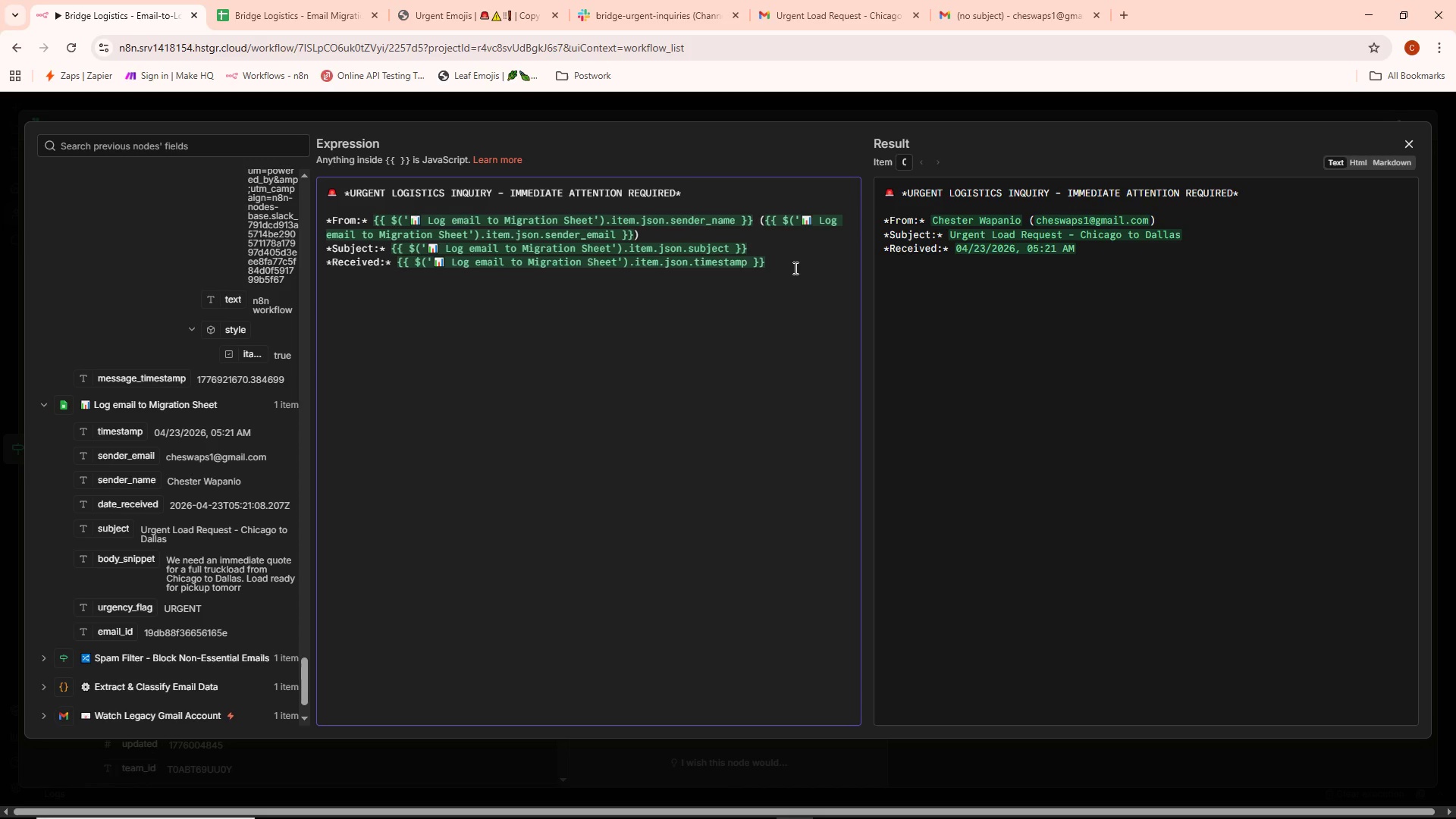 
key(Enter)
 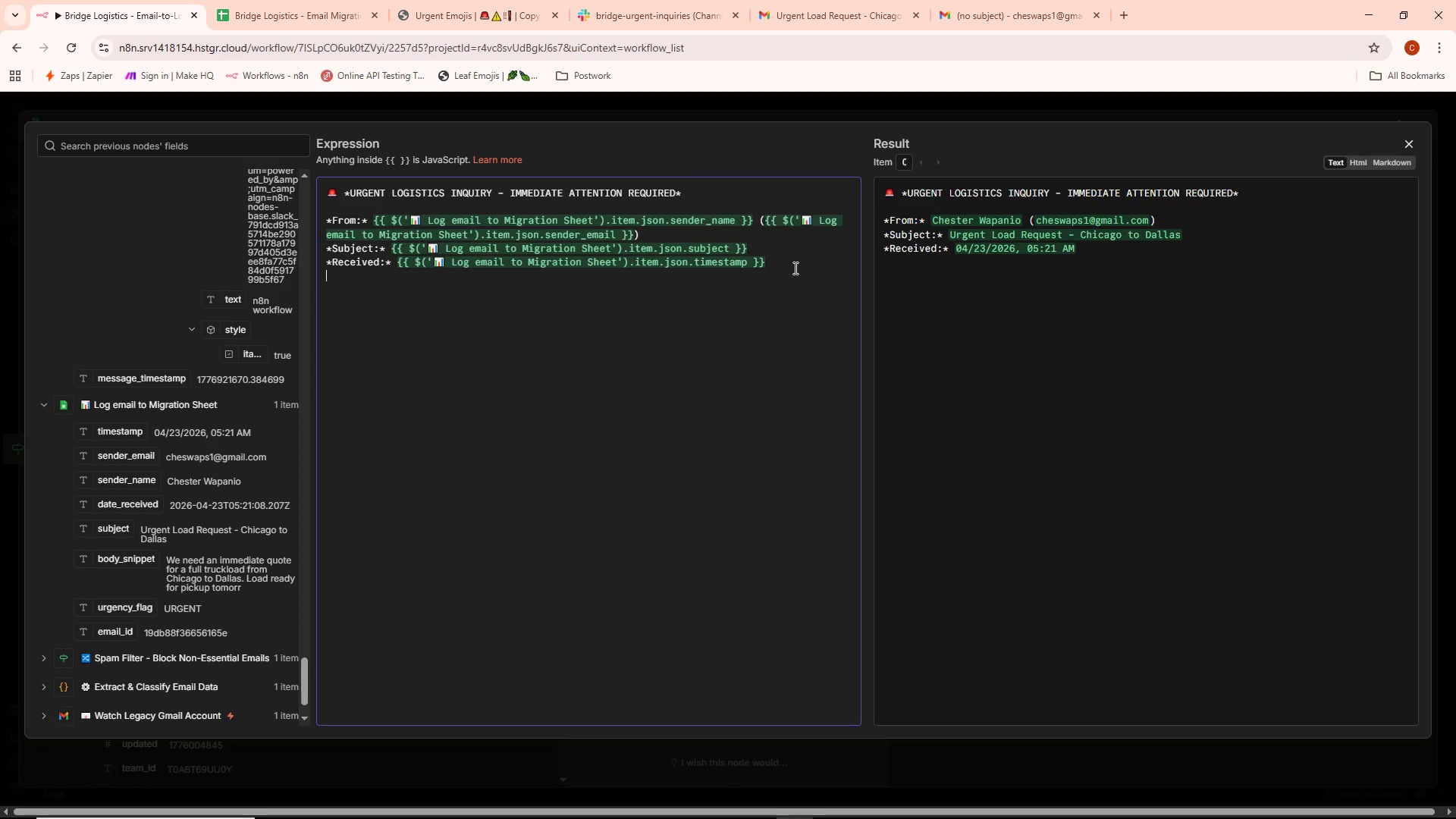 
key(Enter)
 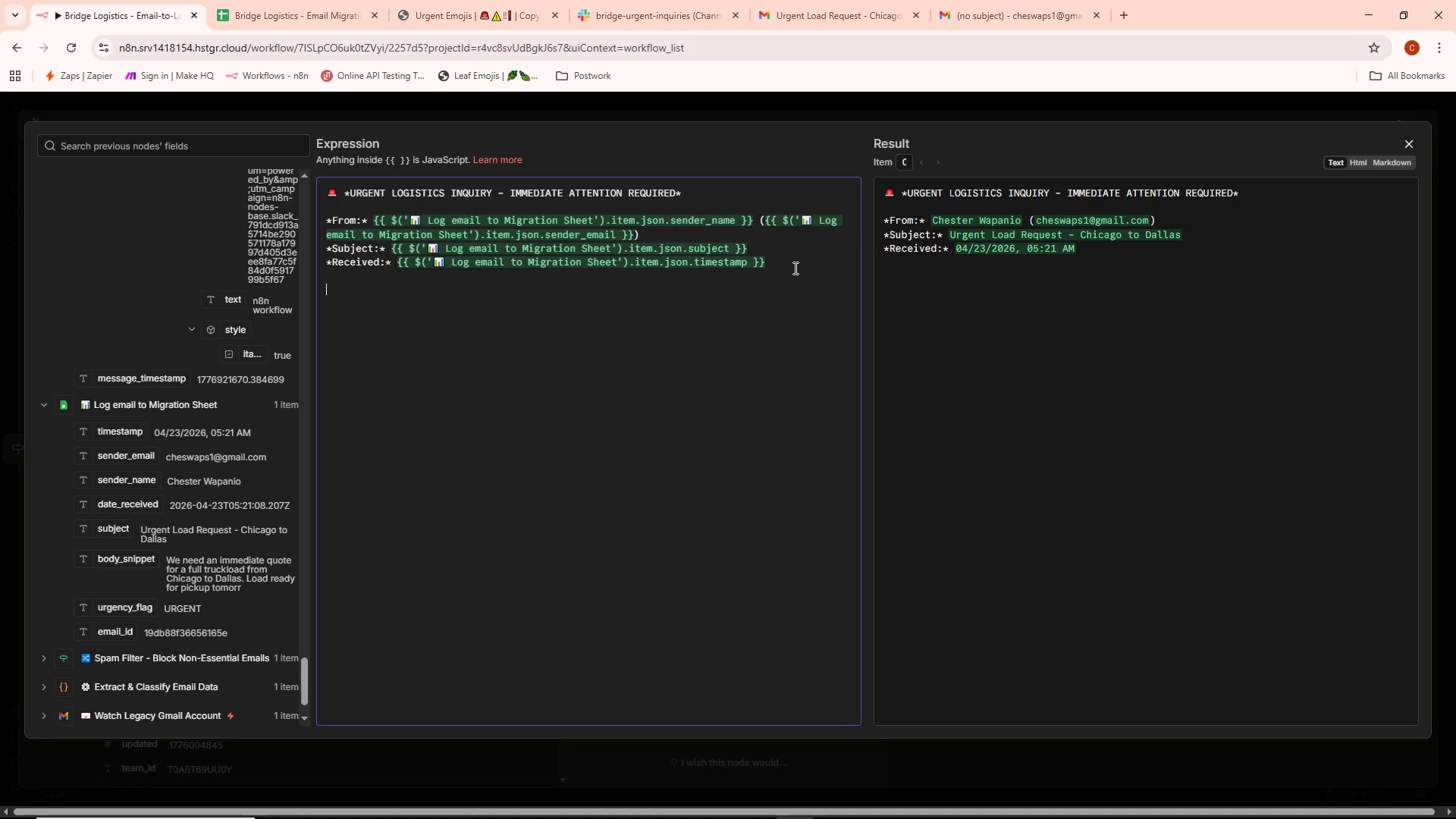 
type(*Messagfe)
key(Backspace)
key(Backspace)
key(Backspace)
type(ge Preview:*)
 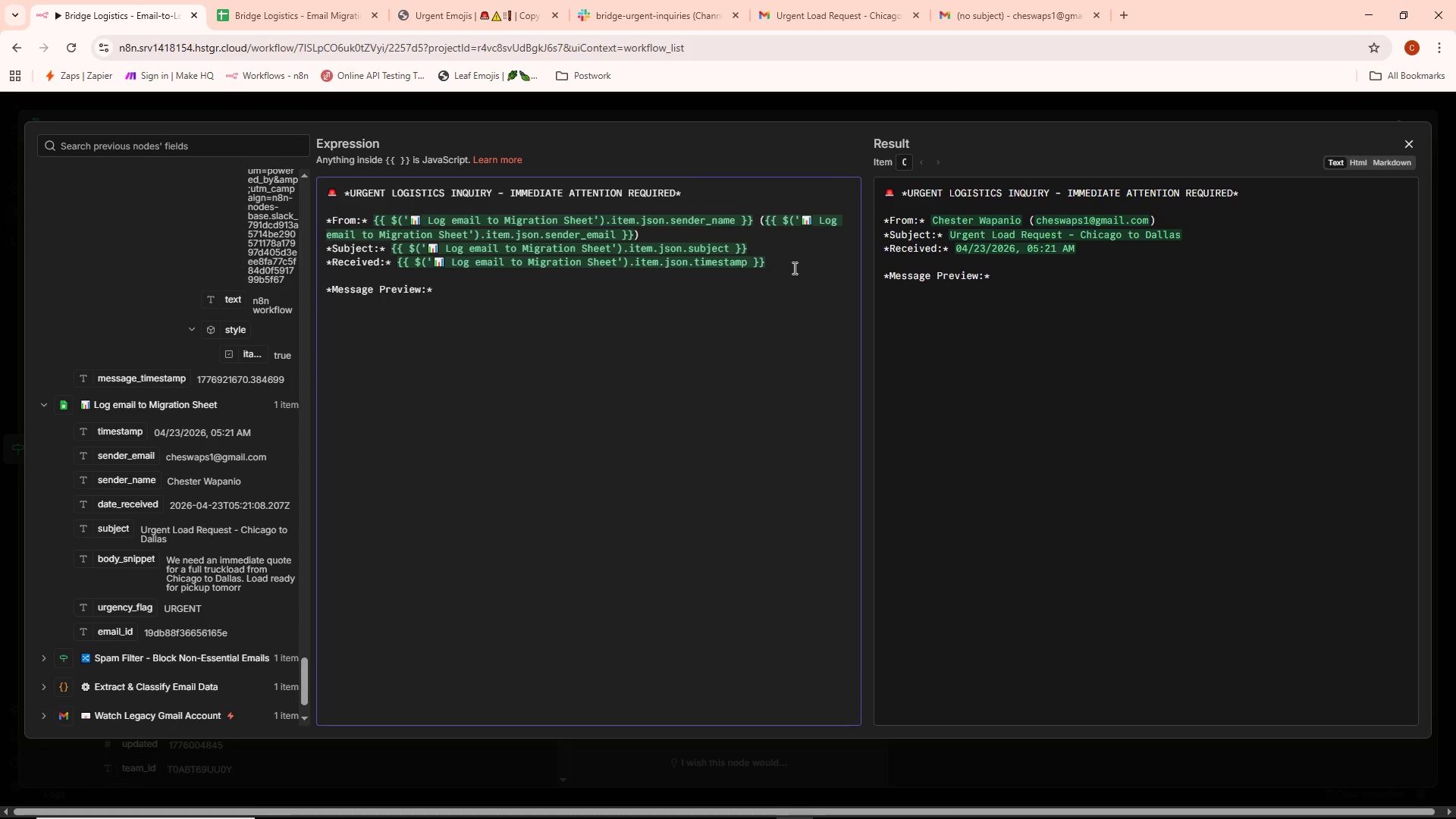 
key(Enter)
 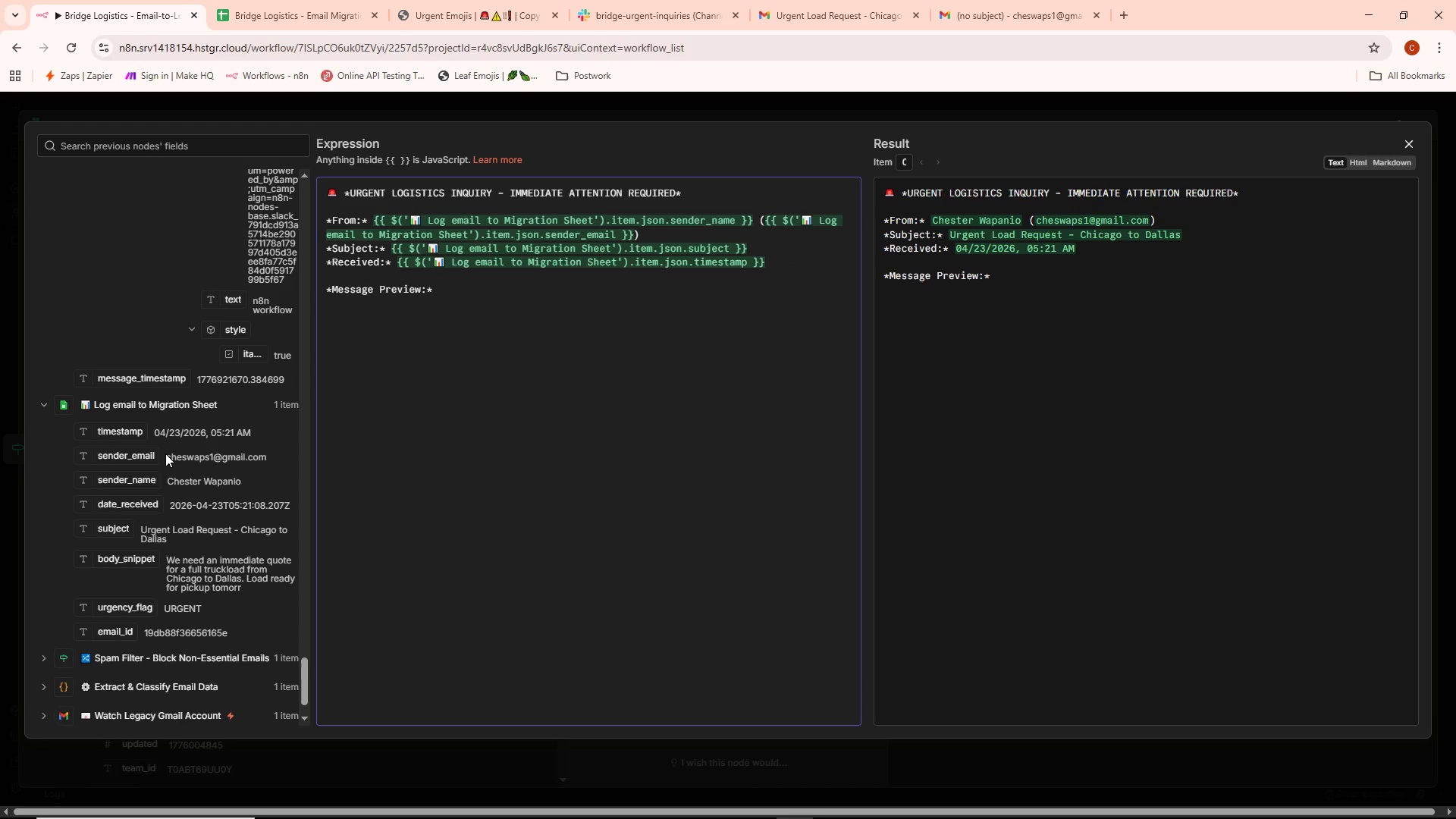 
wait(5.64)
 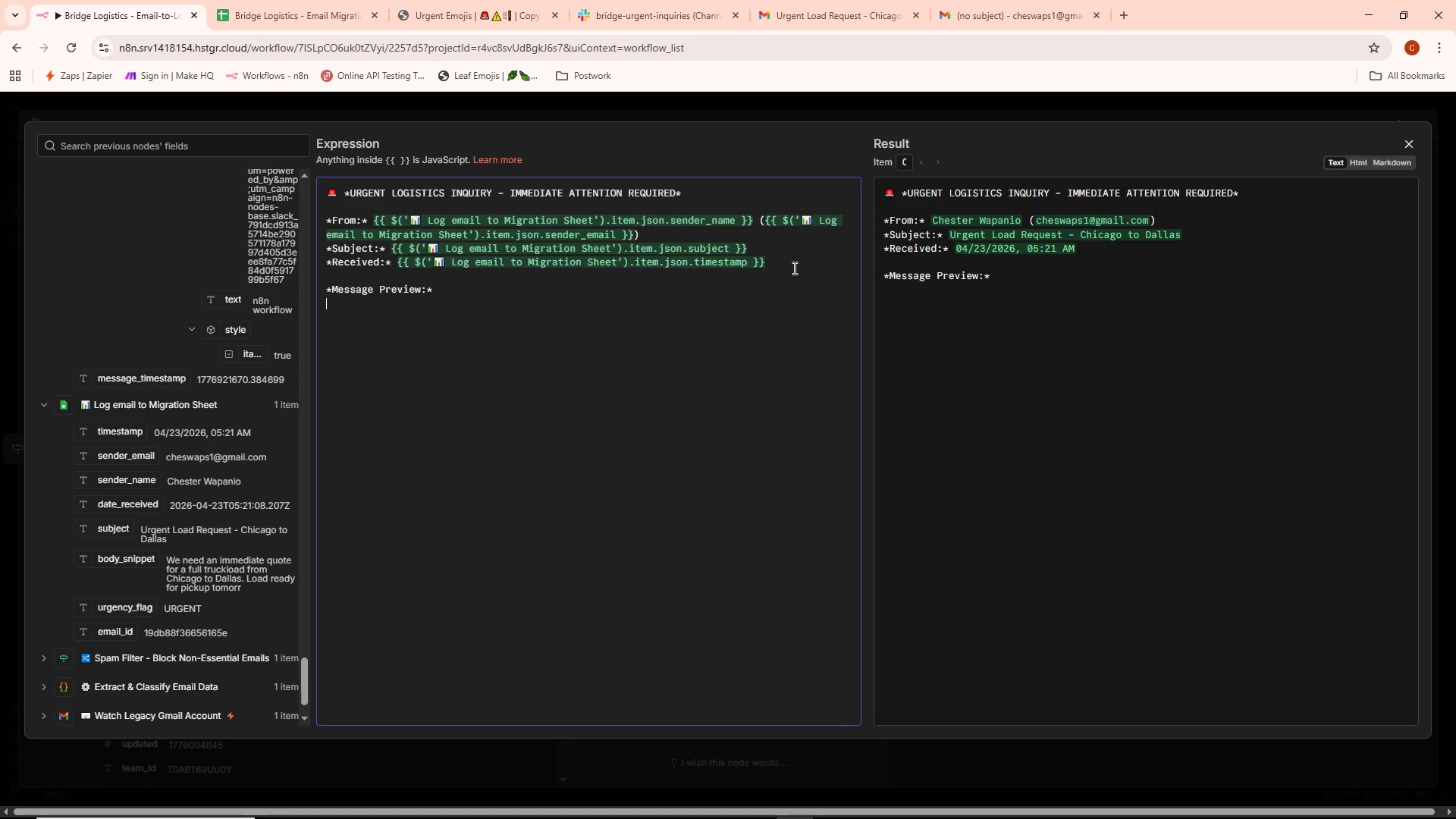 
left_click_drag(start_coordinate=[119, 563], to_coordinate=[348, 304])
 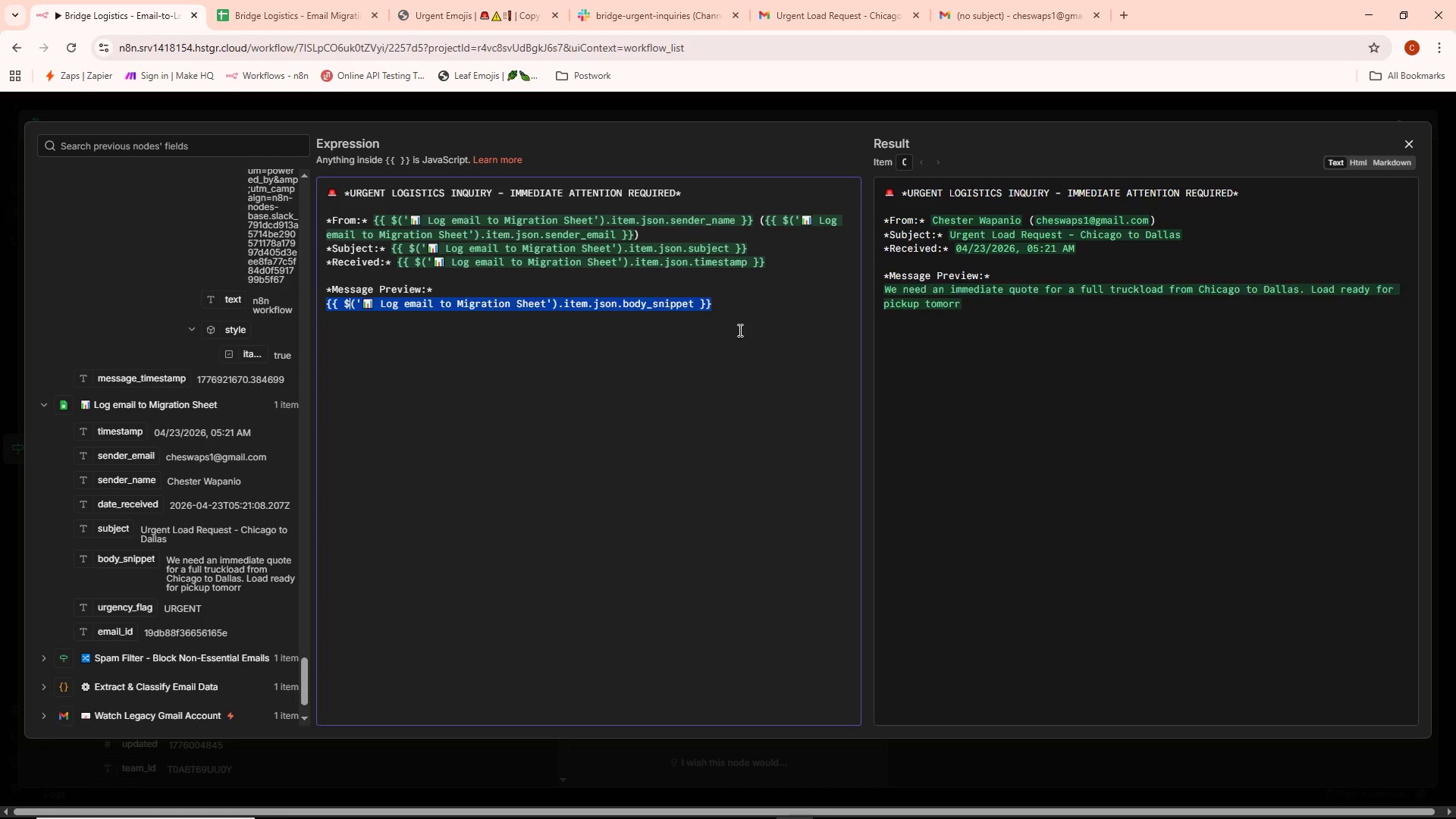 
left_click([744, 312])
 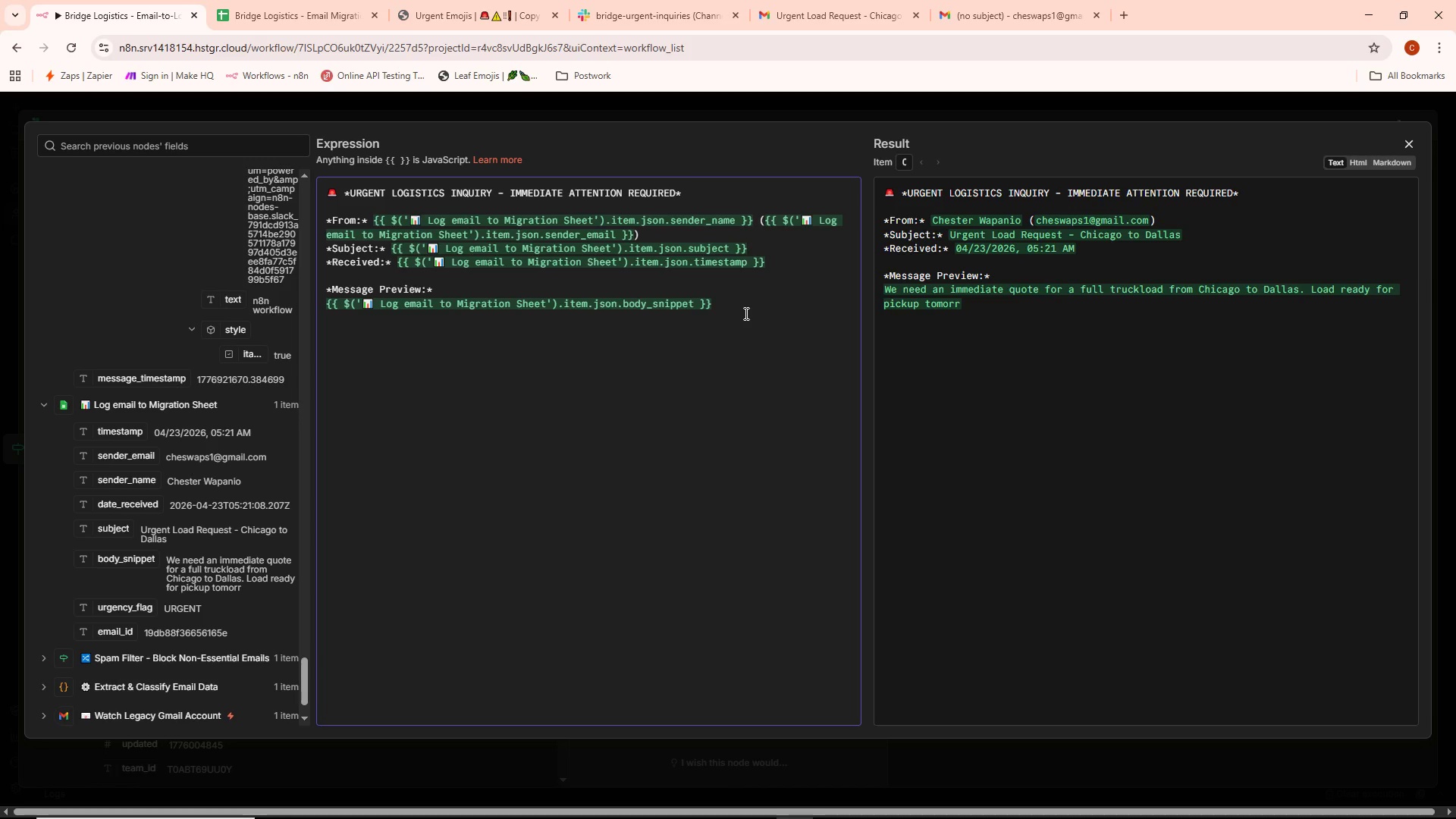 
key(Enter)
 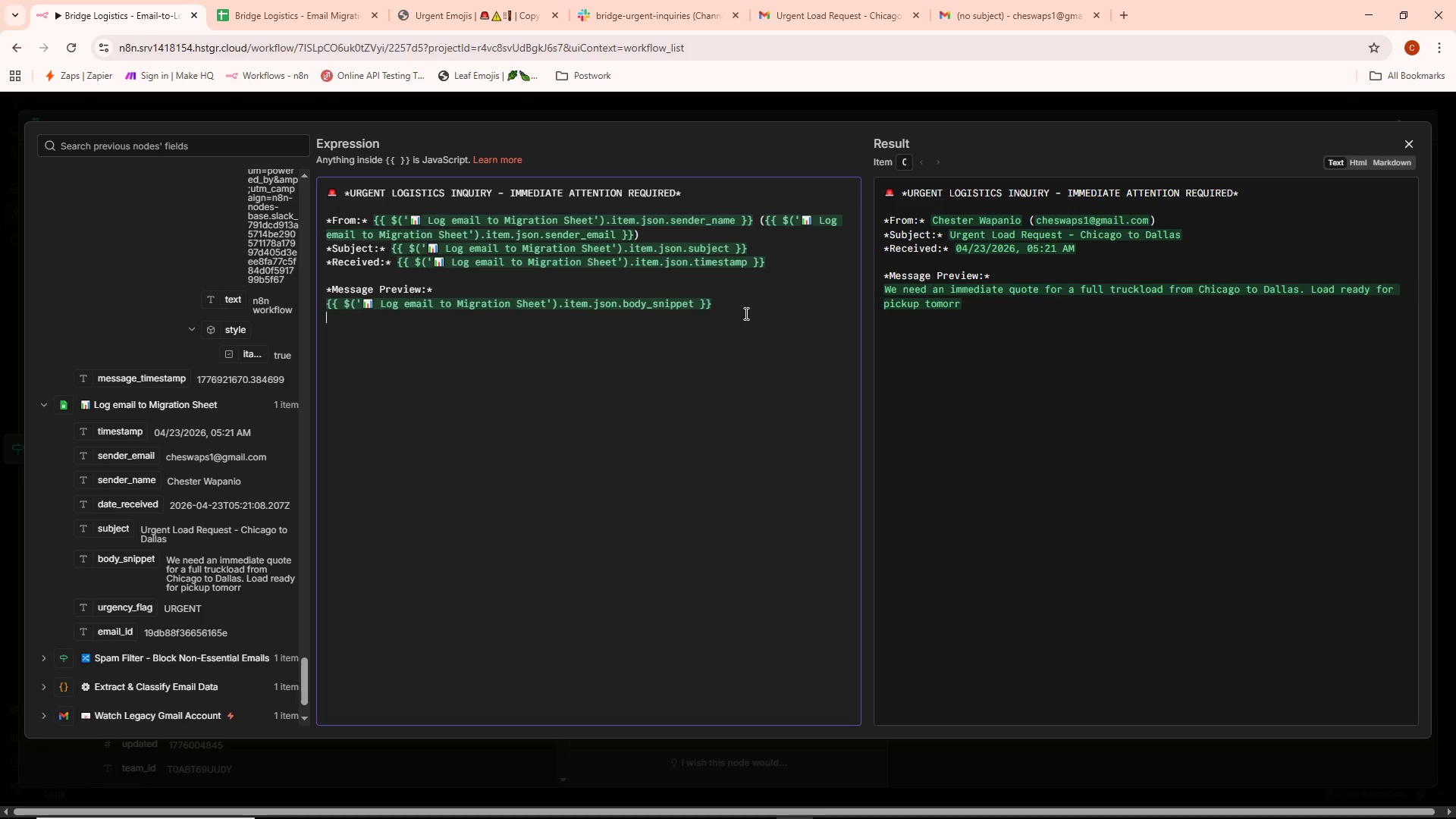 
key(Enter)
 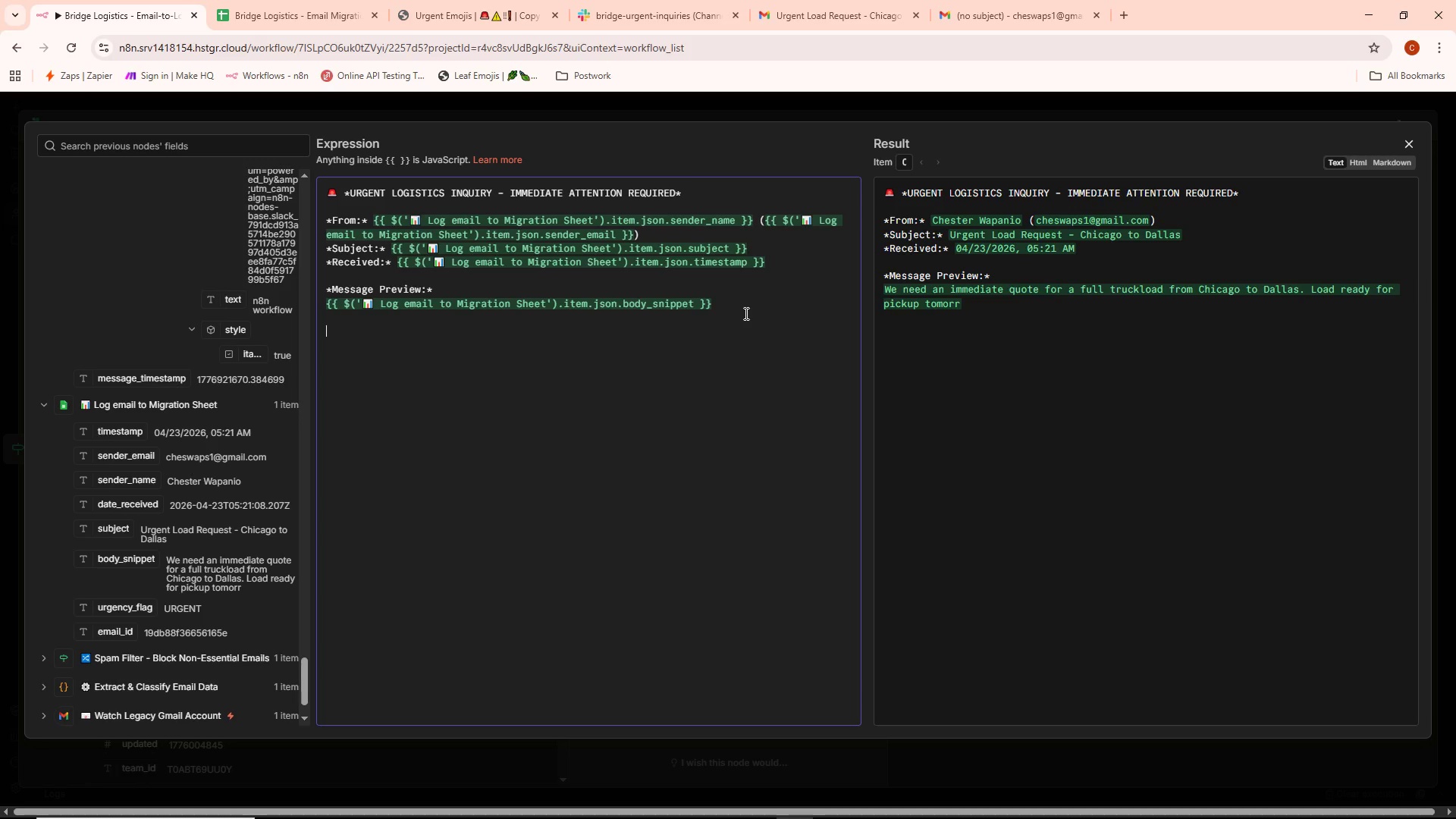 
type(*Vei)
key(Backspace)
key(Backspace)
type(e)
key(Backspace)
type(iew email:* https://mail.google.com)
 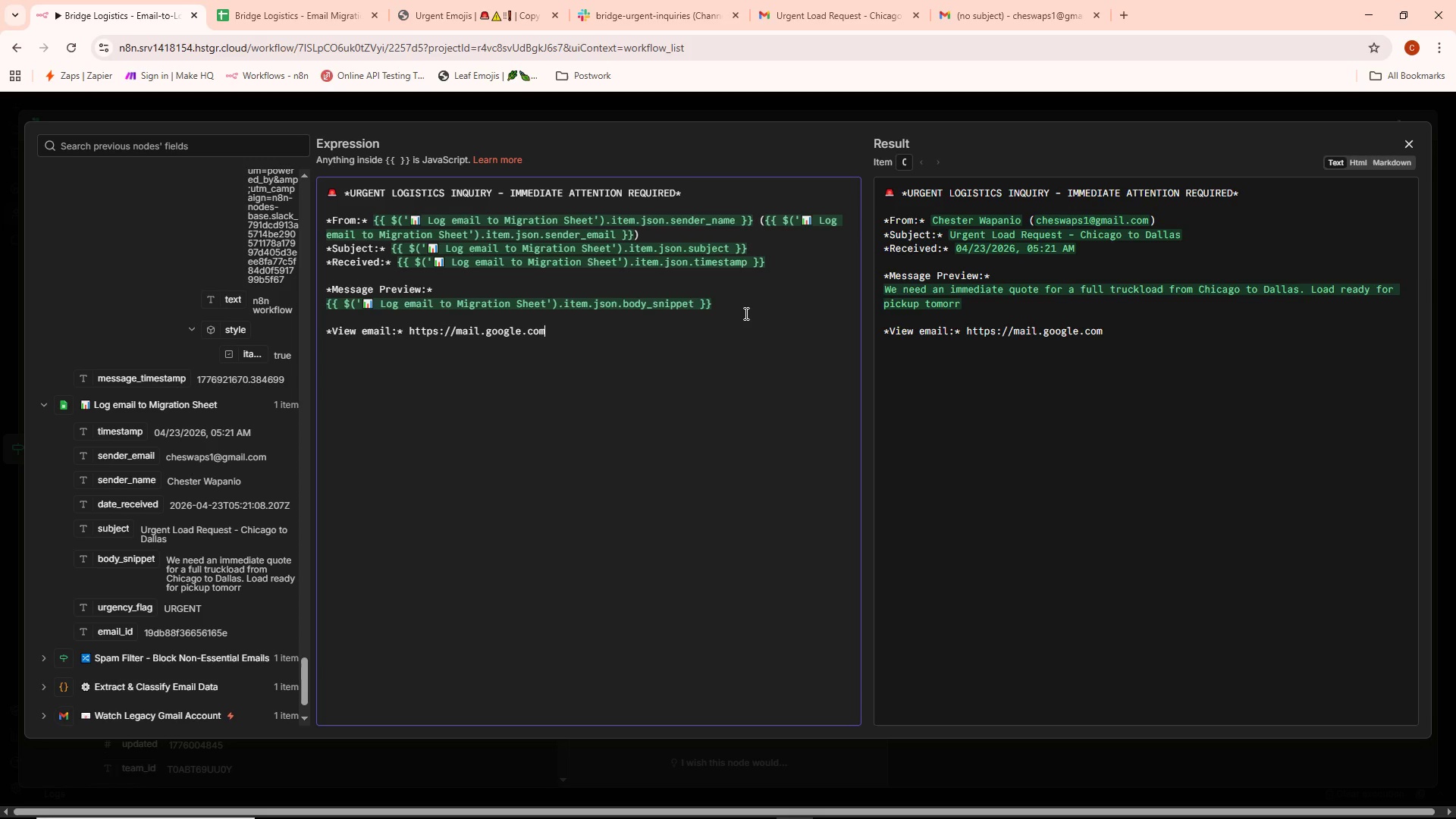 
key(Slash)
 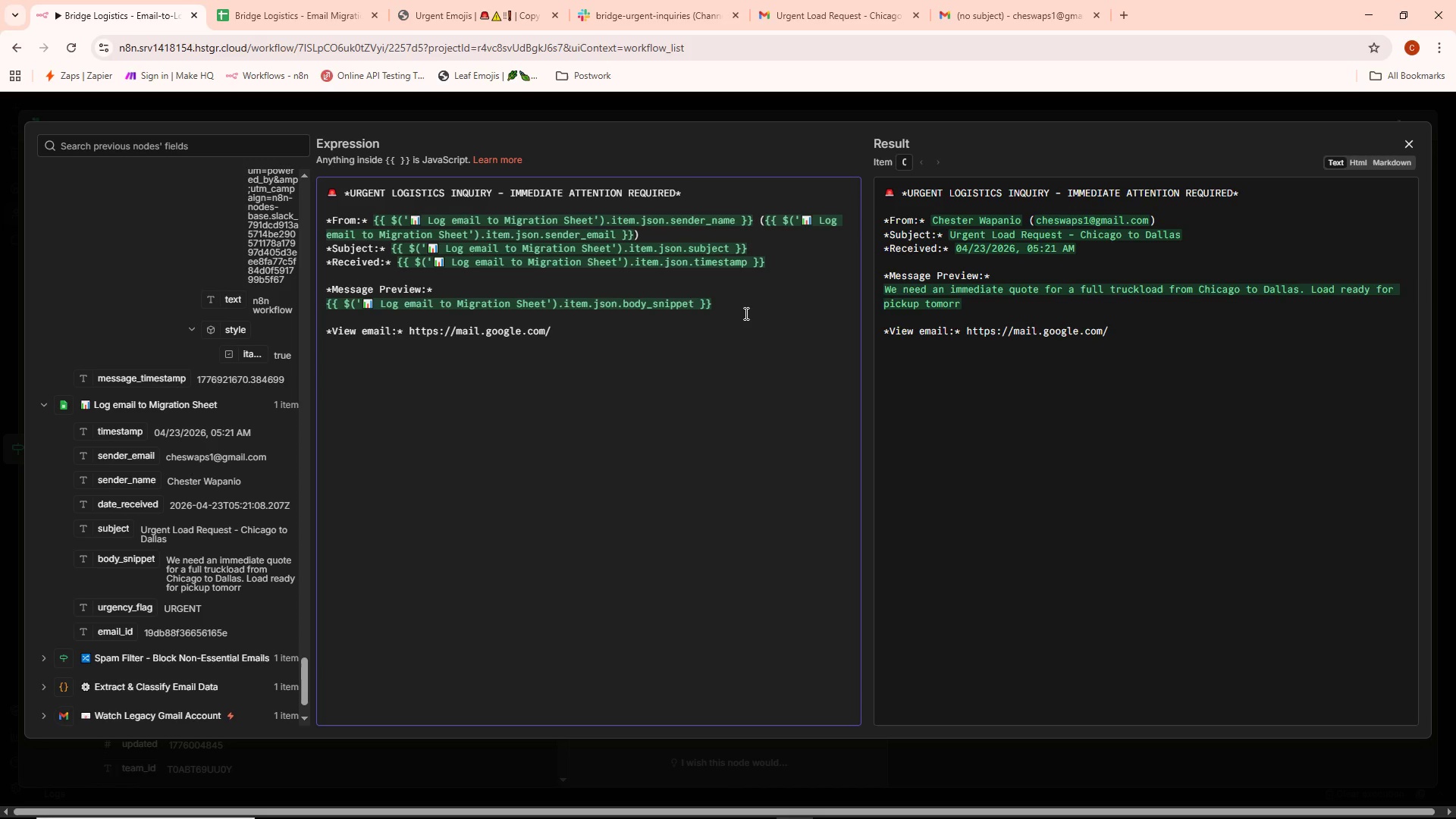 
key(U)
 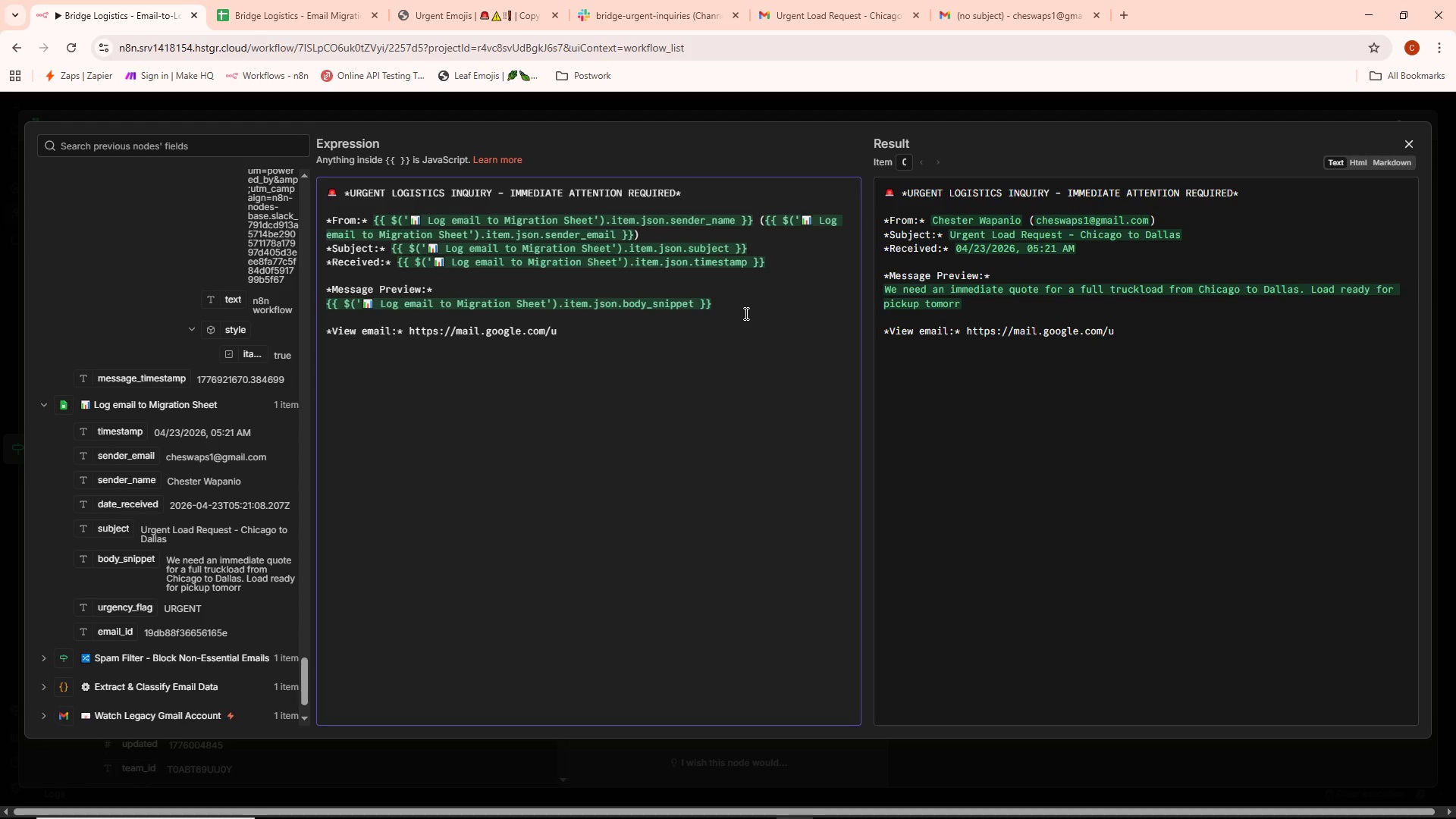 
key(Slash)
 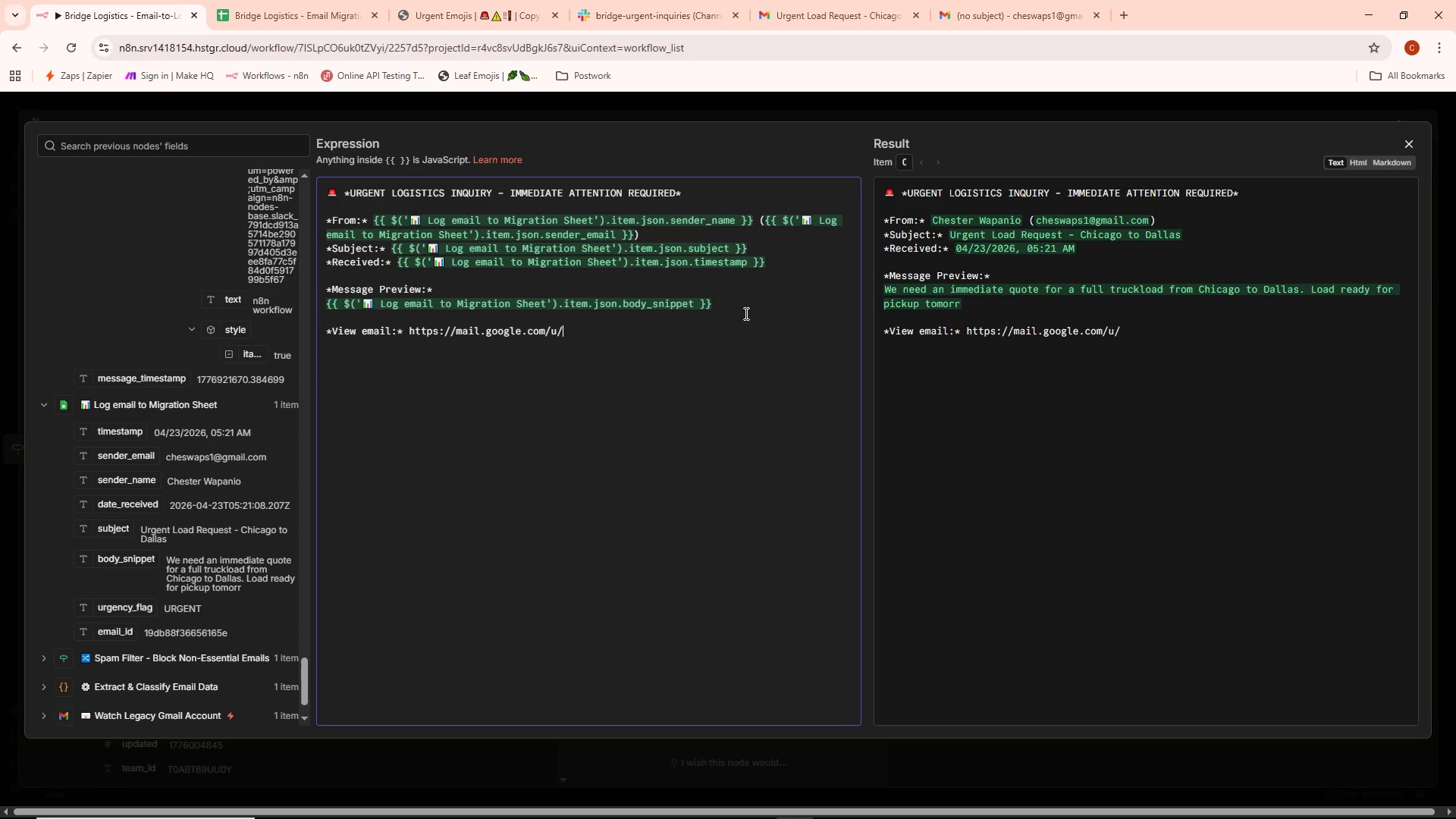 
key(0)
 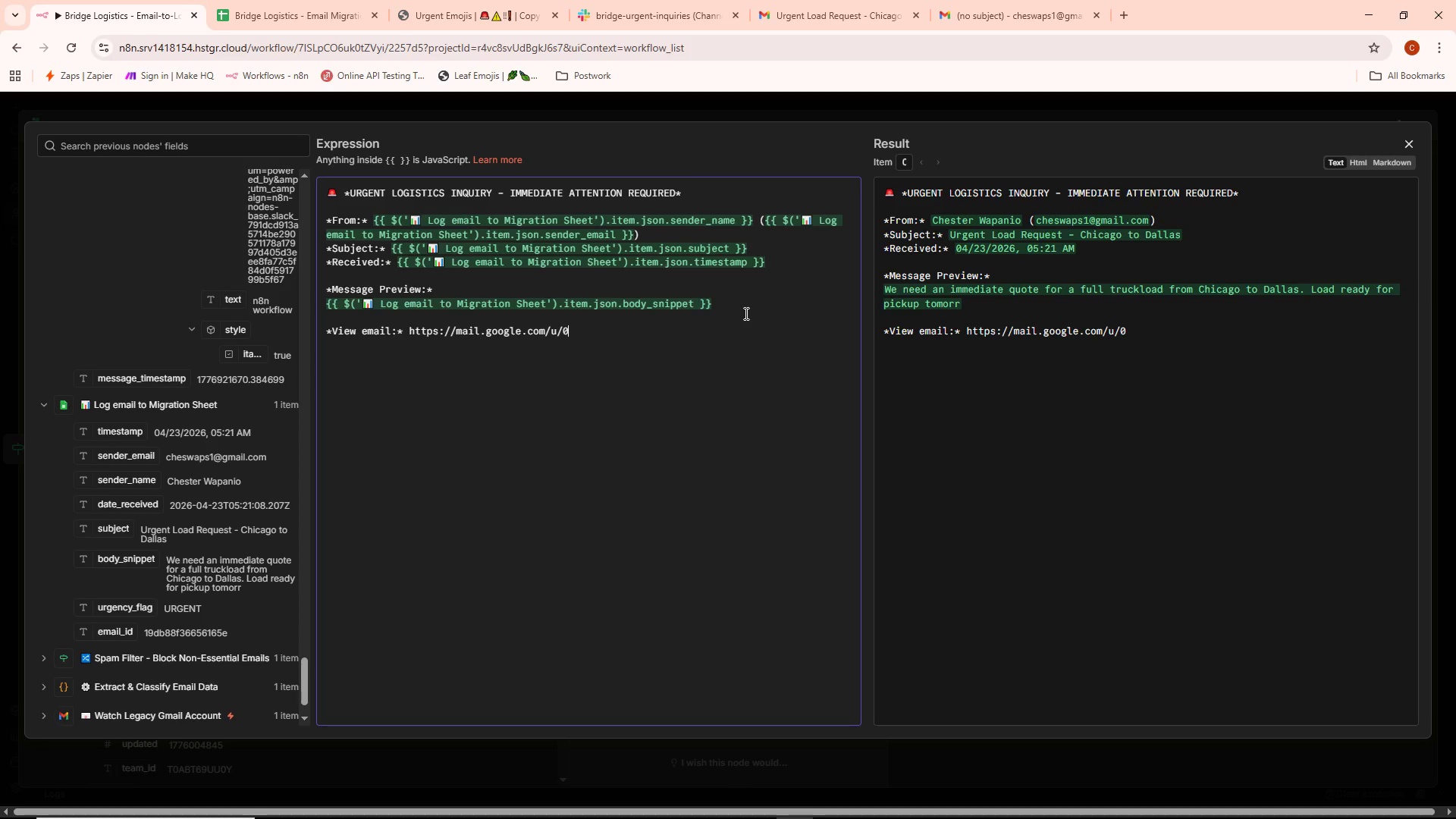 
key(Slash)
 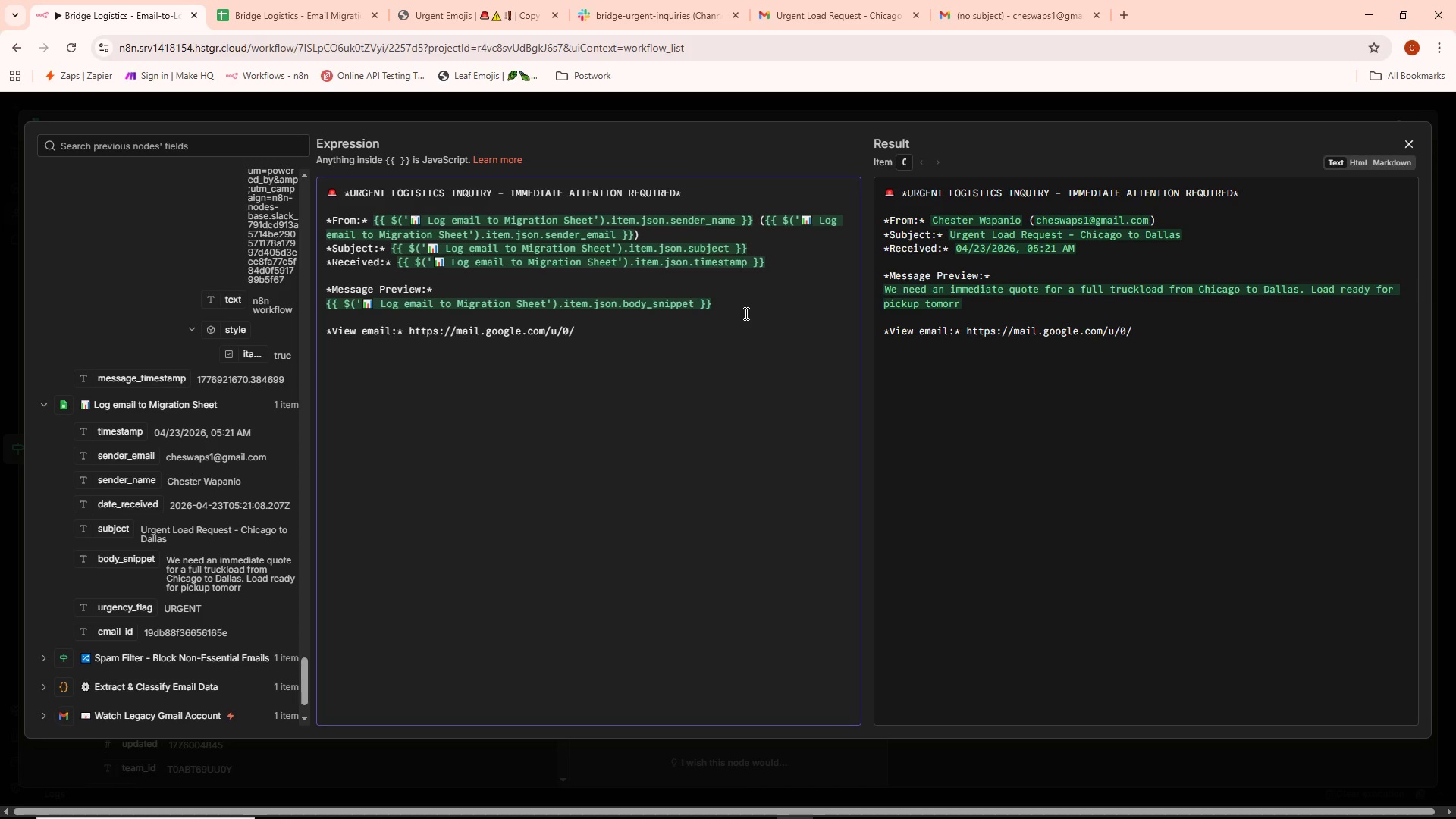 
key(Shift+3)
 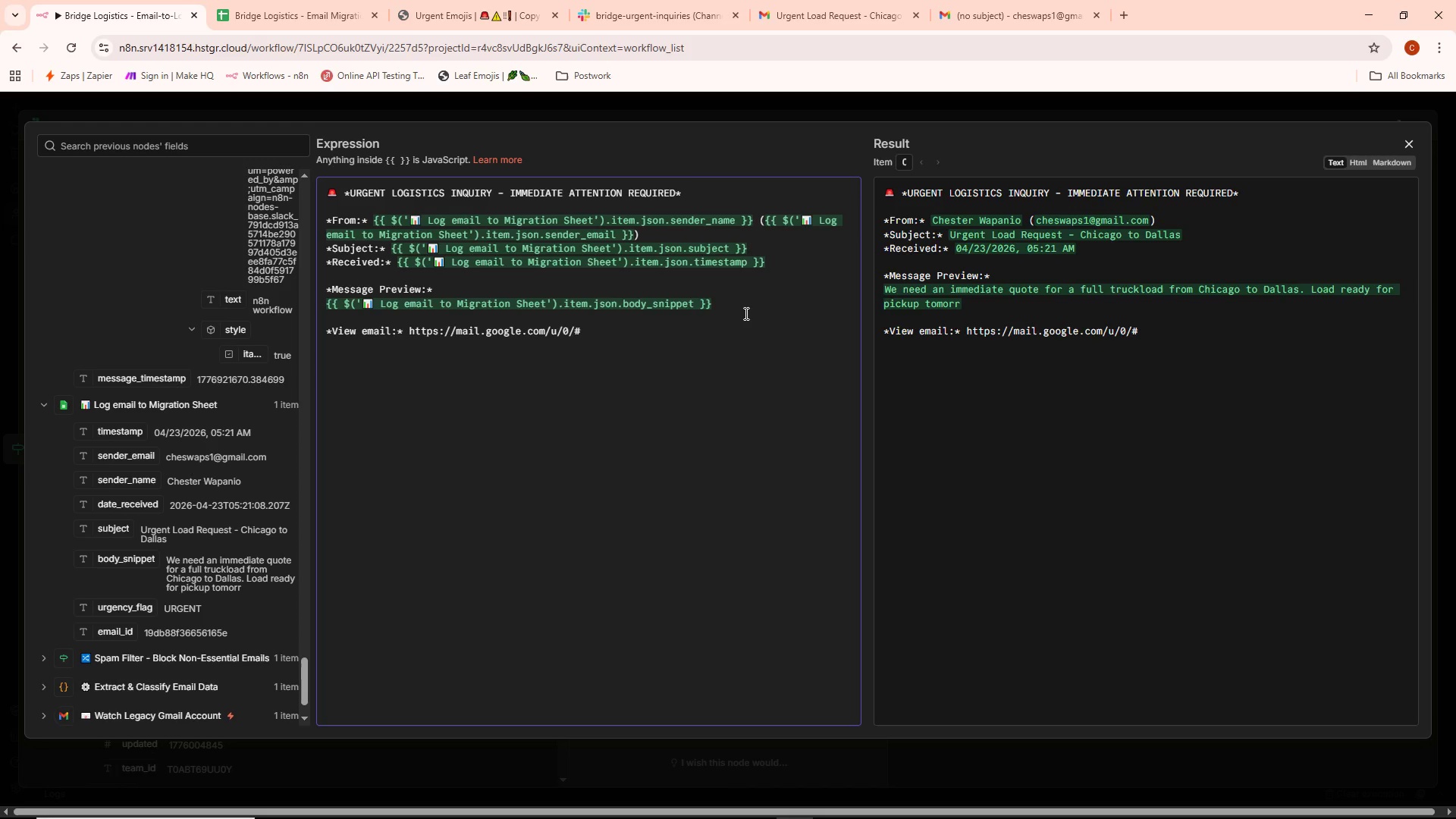 
wait(6.91)
 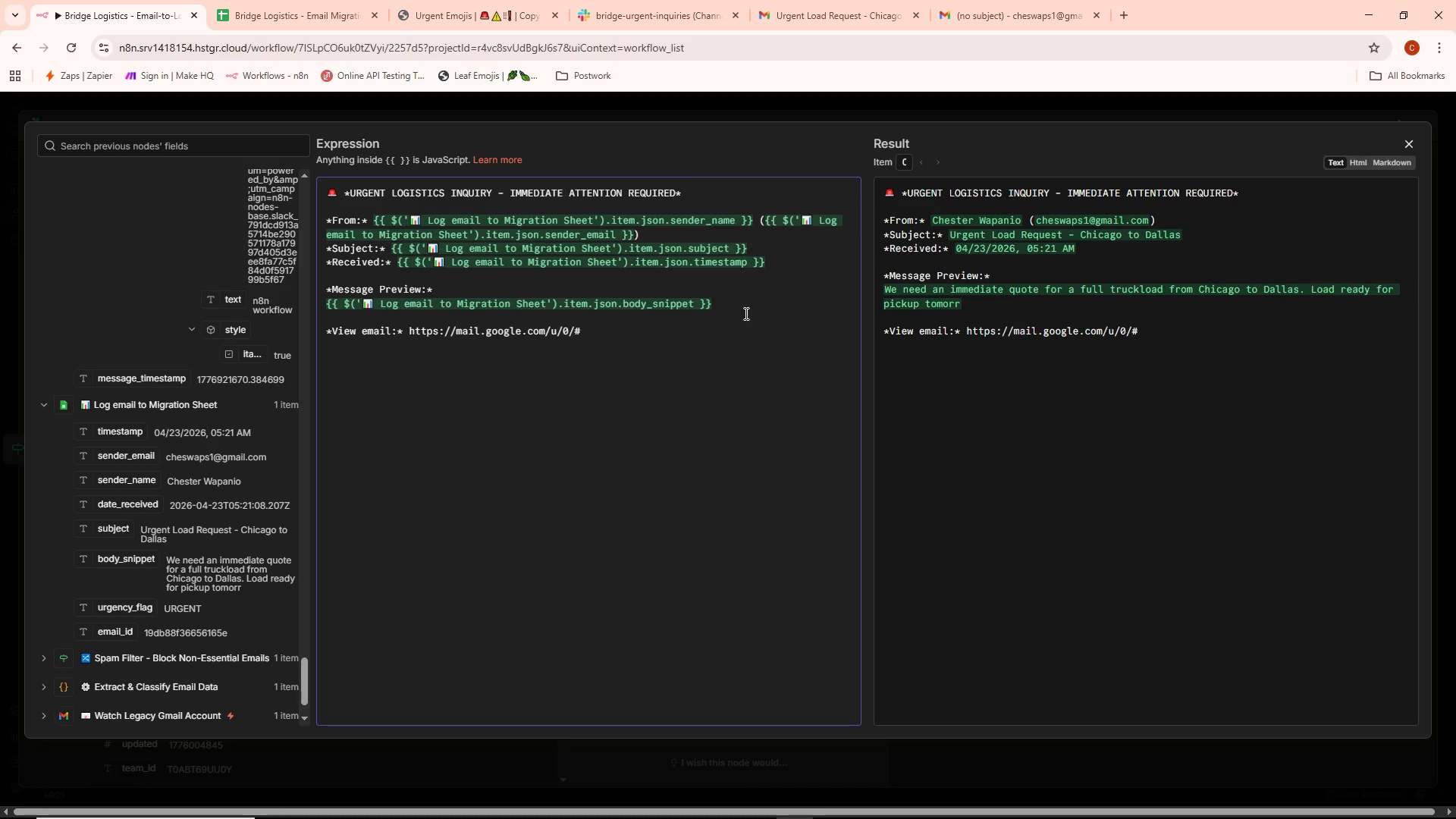 
type(inbox/)
 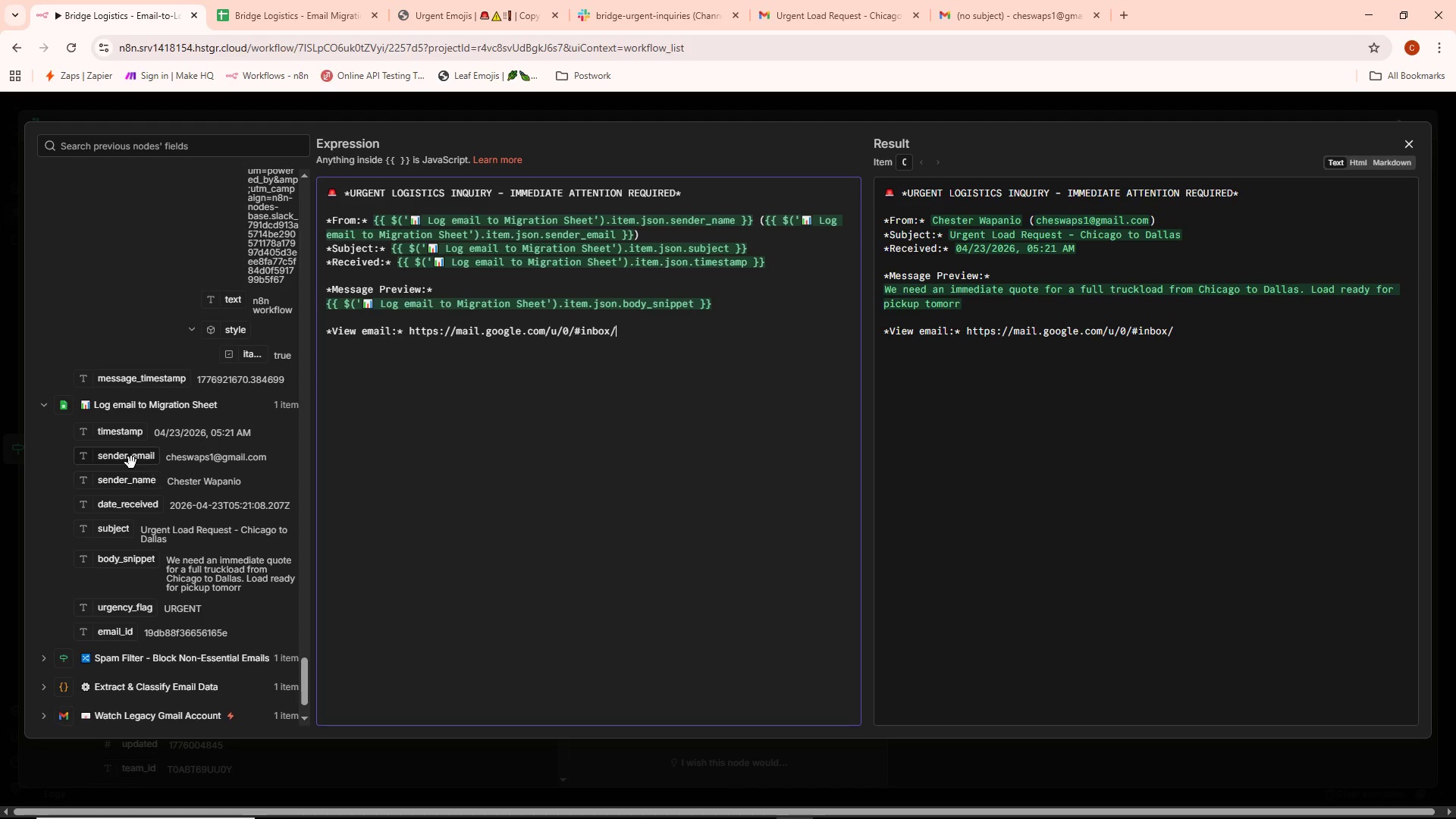 
wait(6.17)
 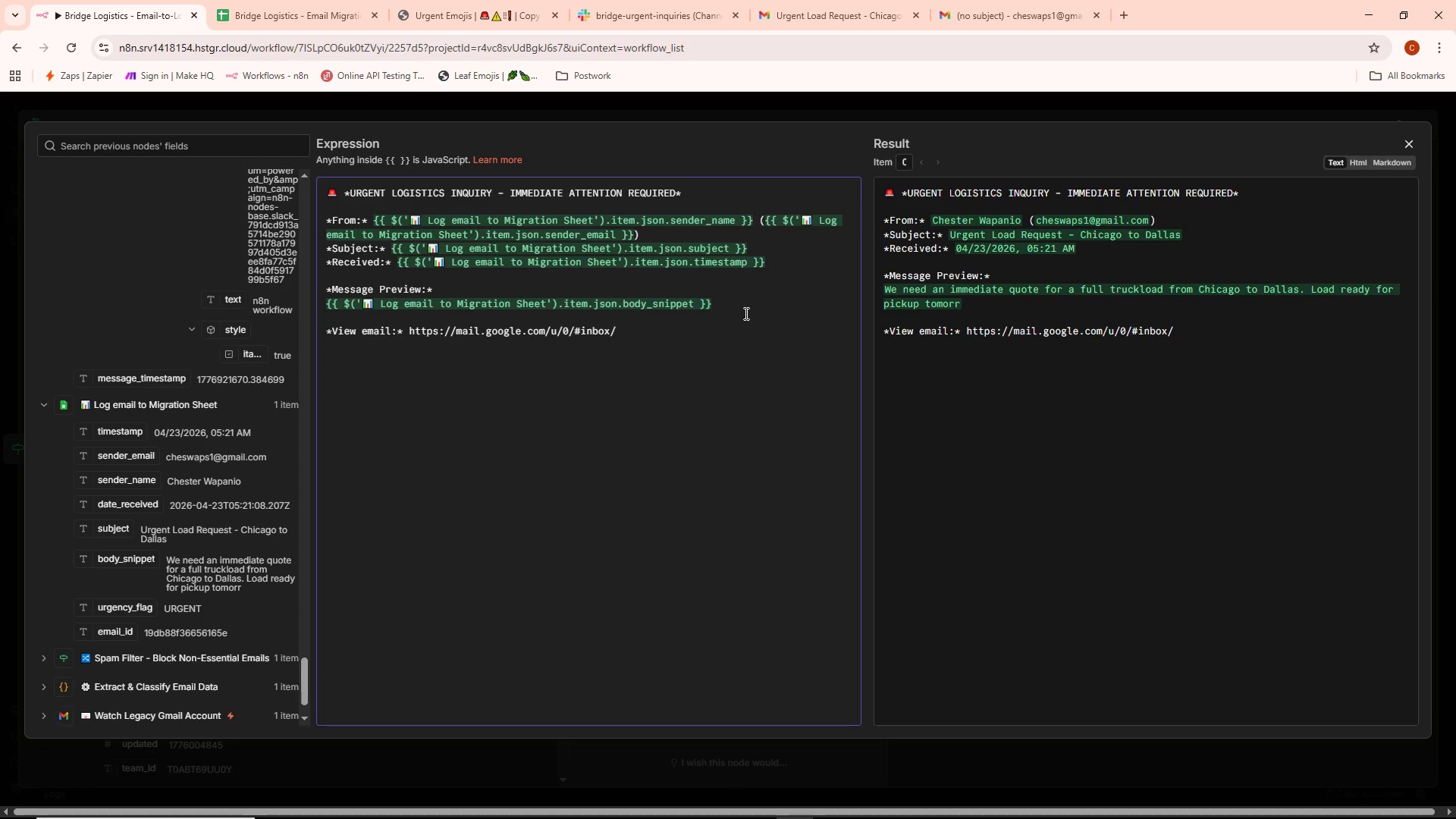 
left_click_drag(start_coordinate=[124, 635], to_coordinate=[673, 334])
 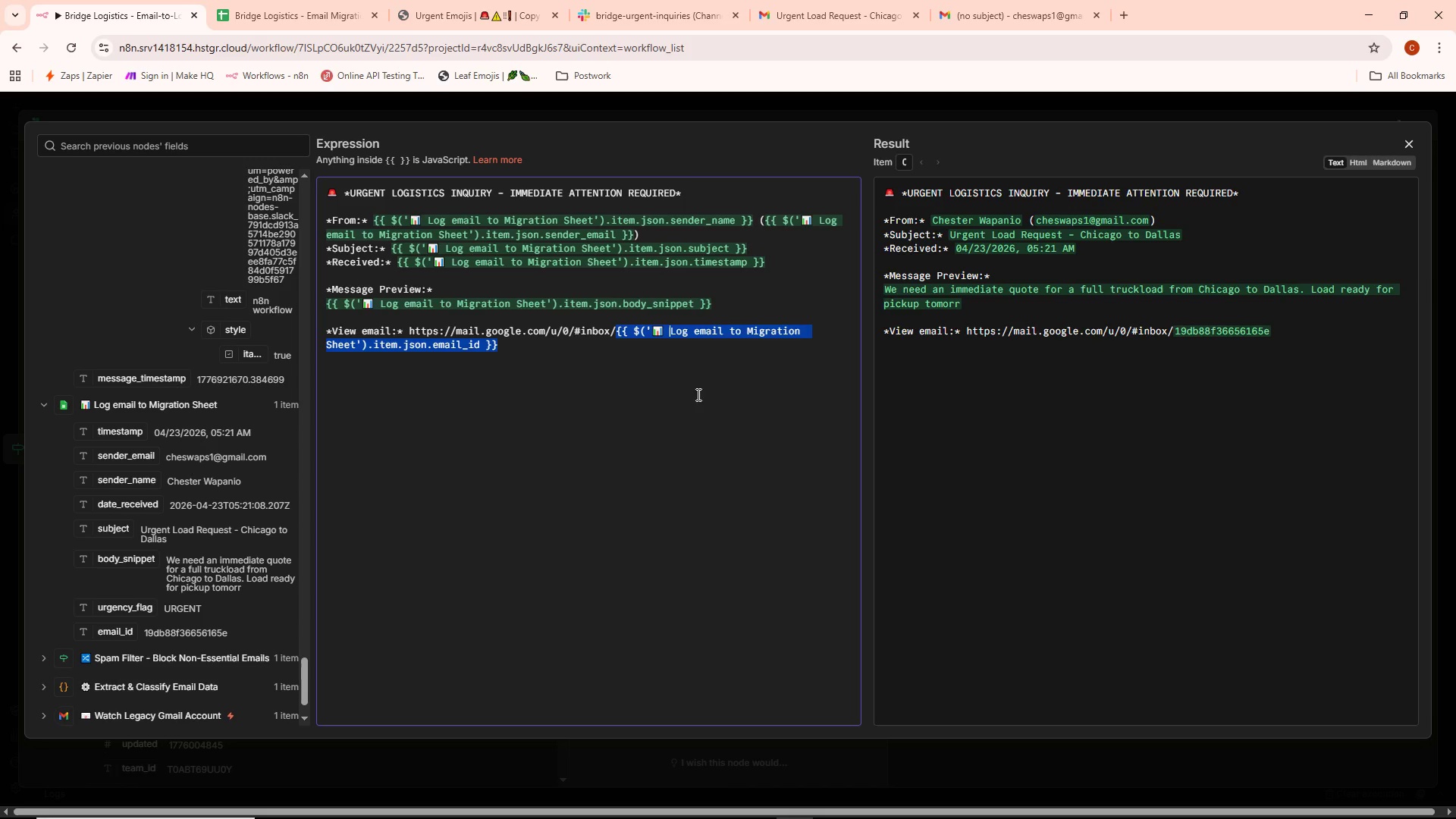 
left_click([605, 366])
 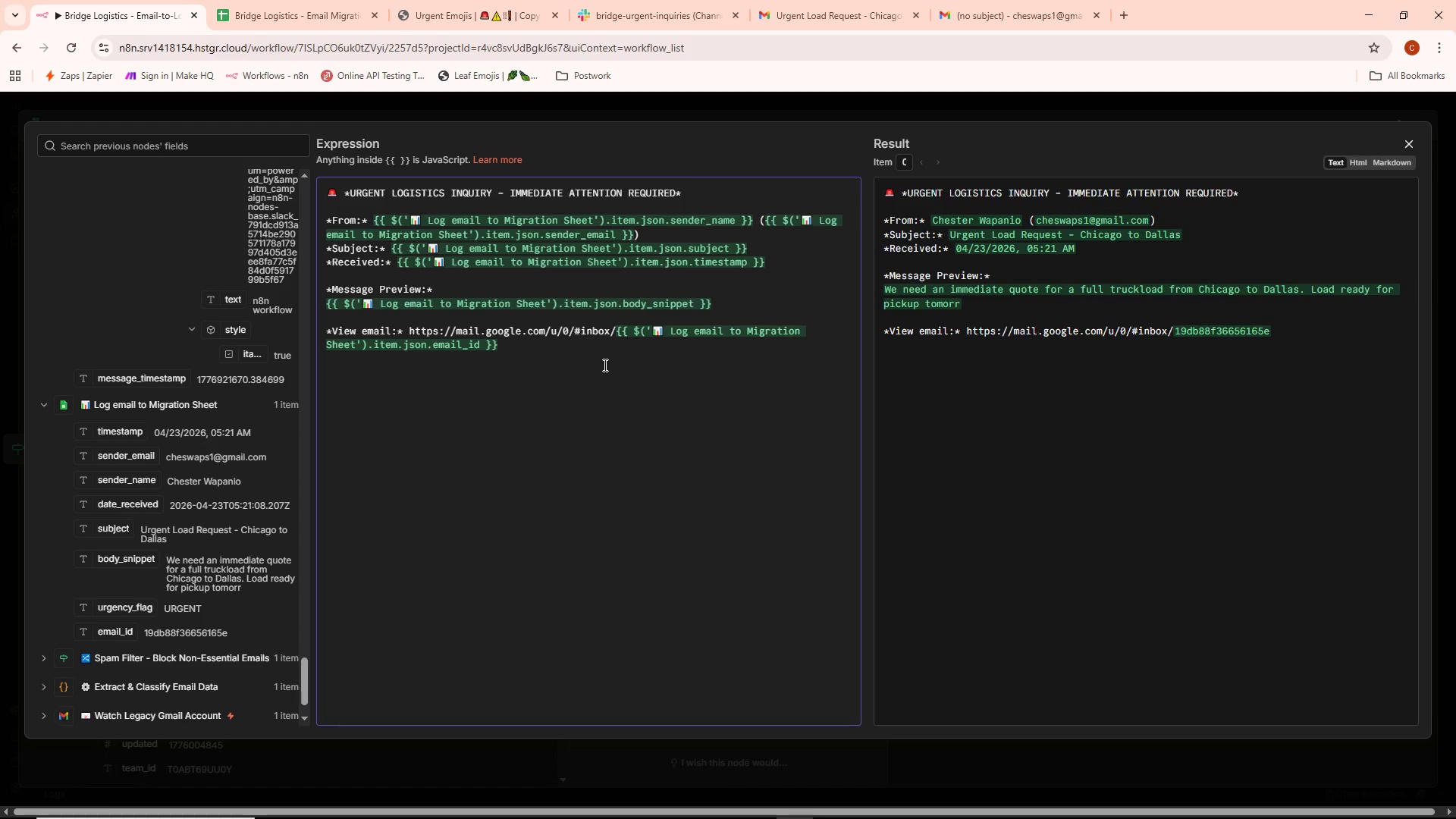 
wait(5.47)
 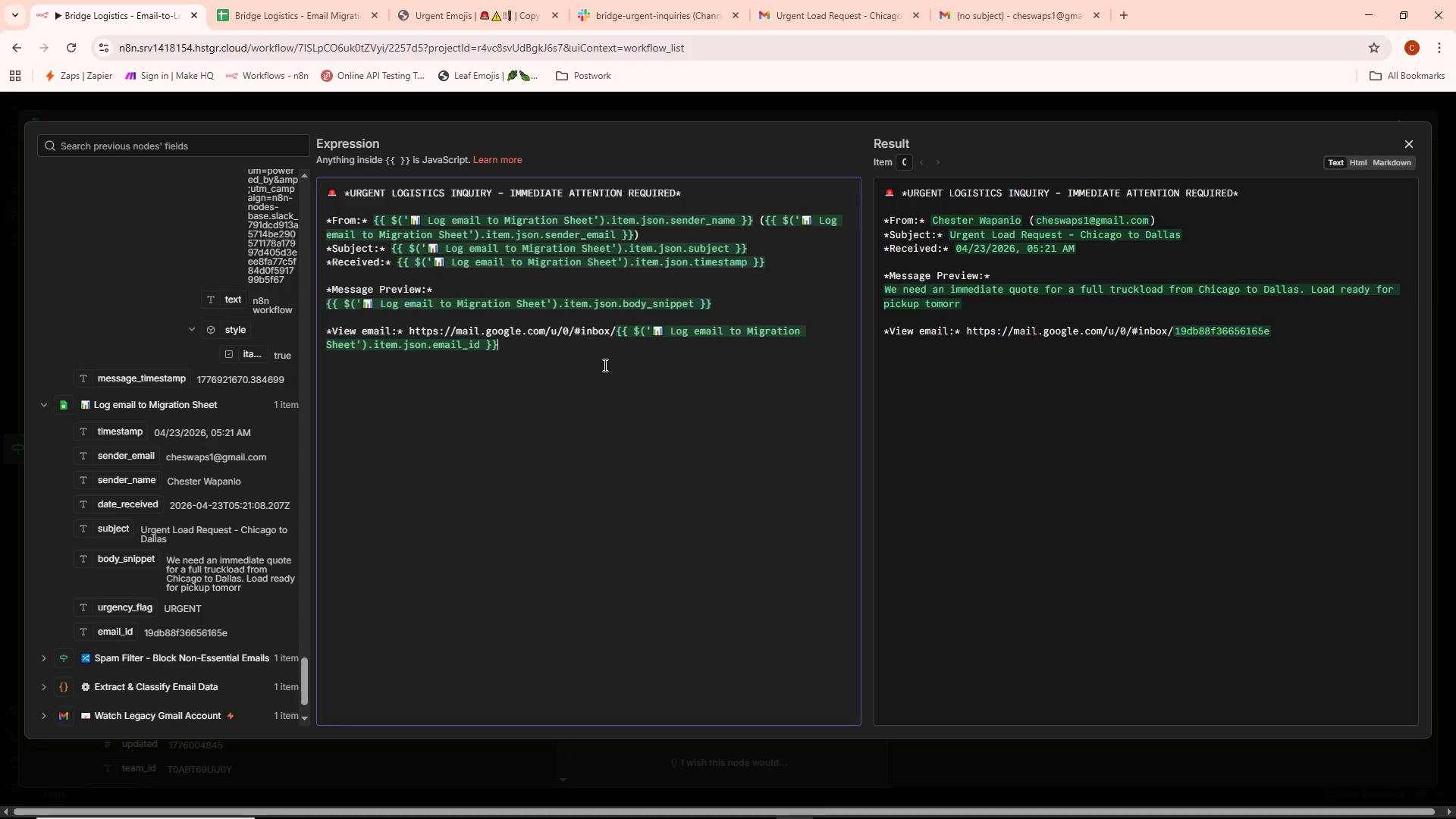 
key(Enter)
 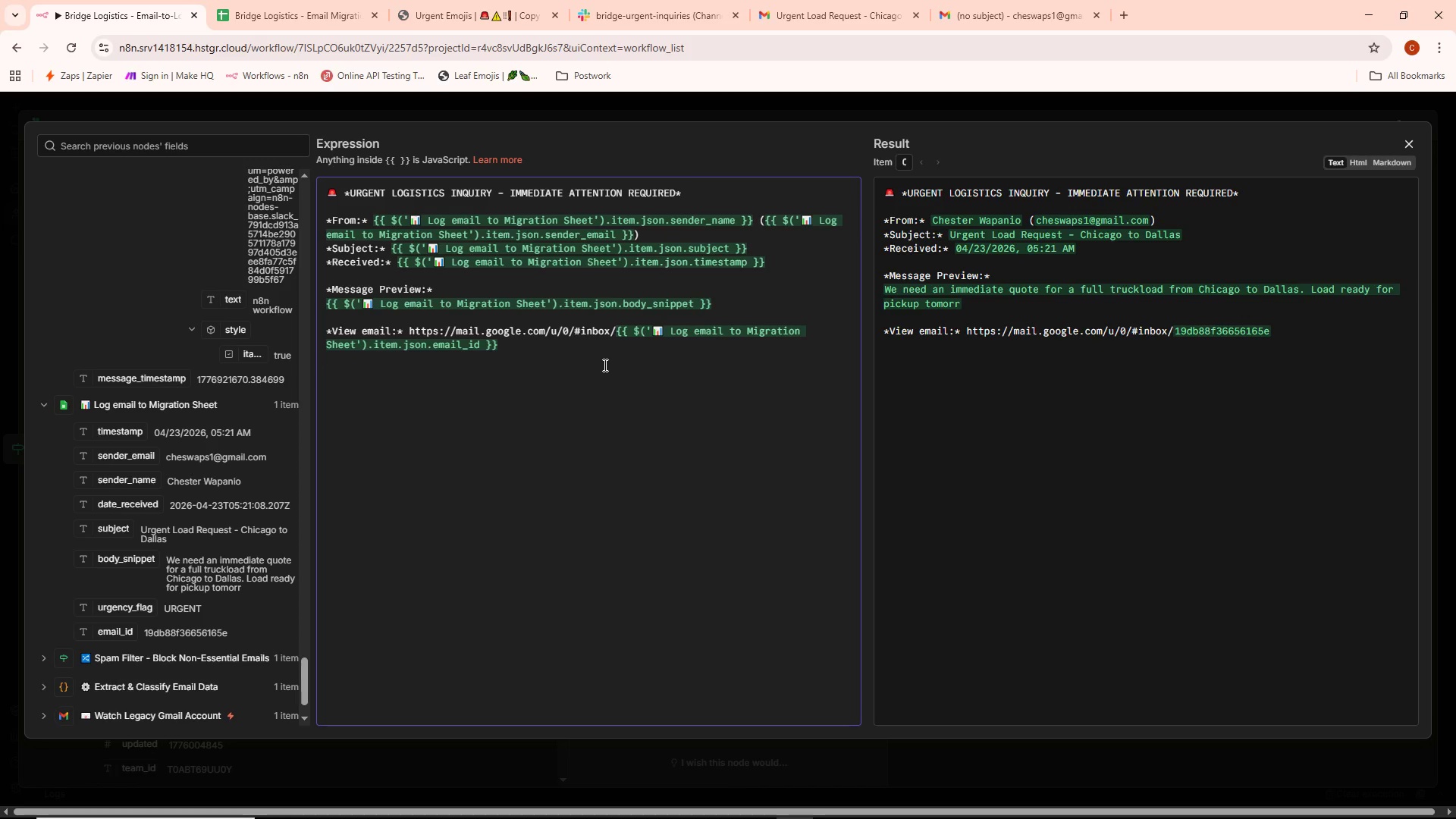 
key(Enter)
 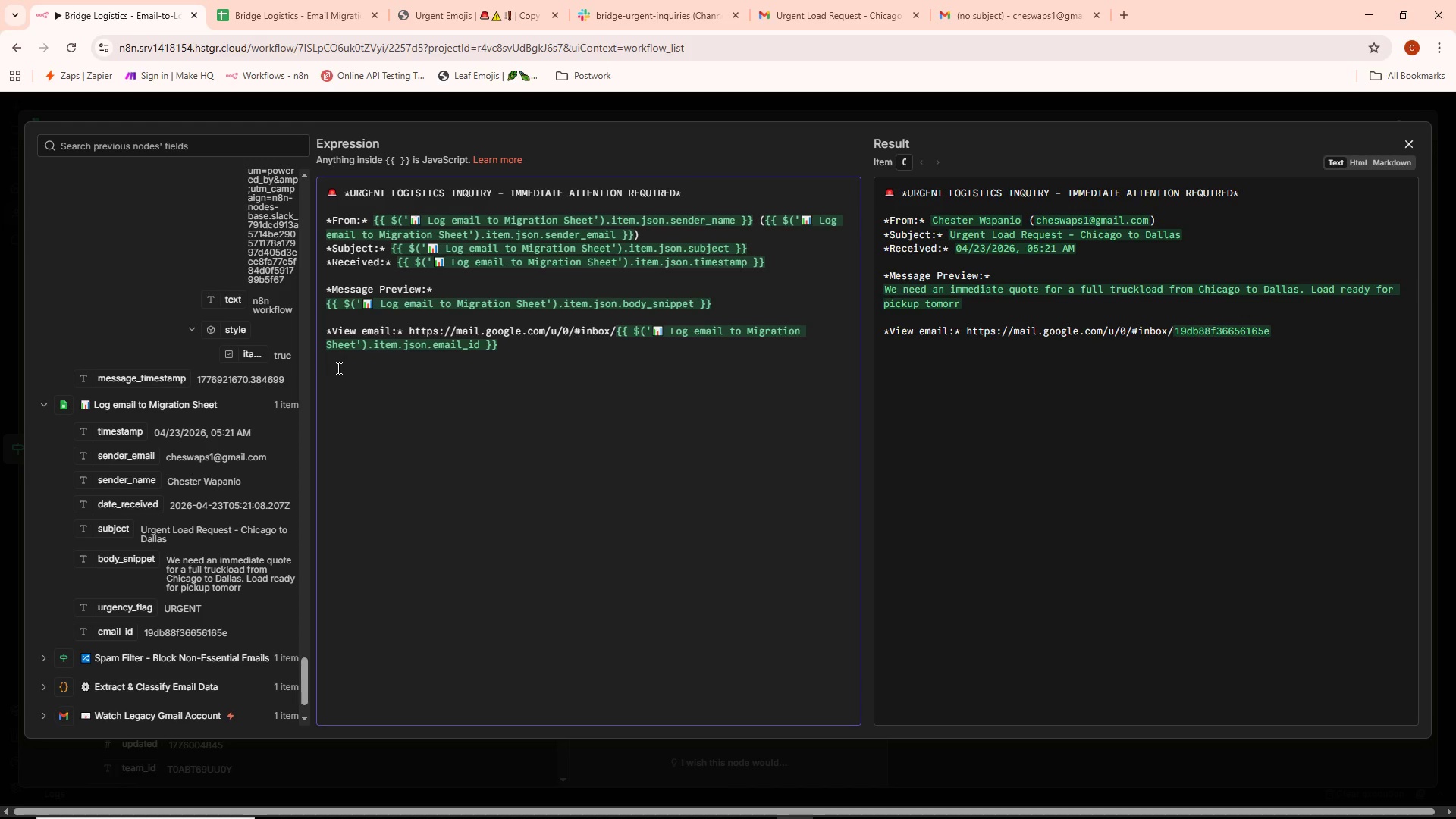 
wait(10.22)
 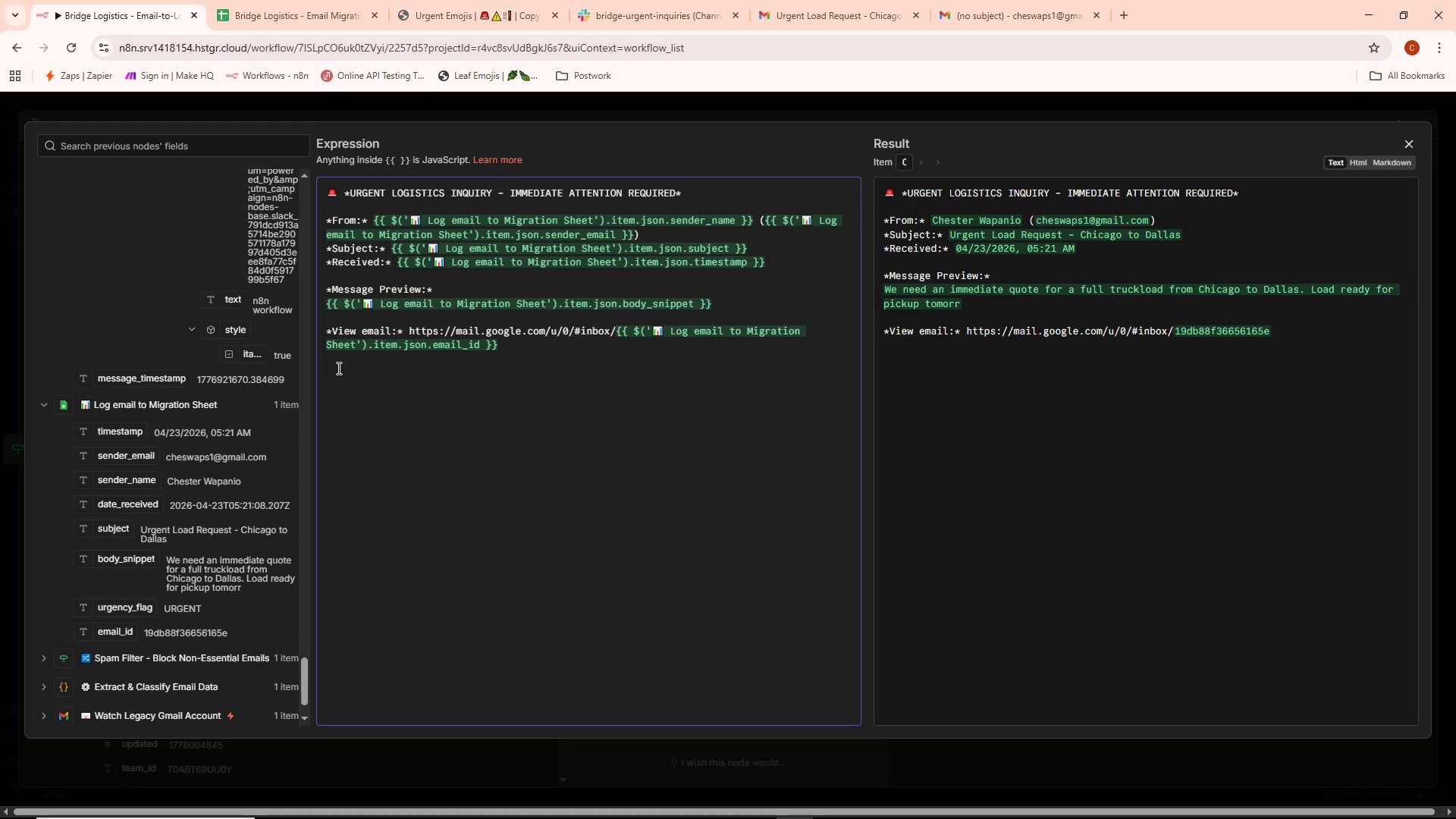 
type(- Bridh)
key(Backspace)
type(ge)
 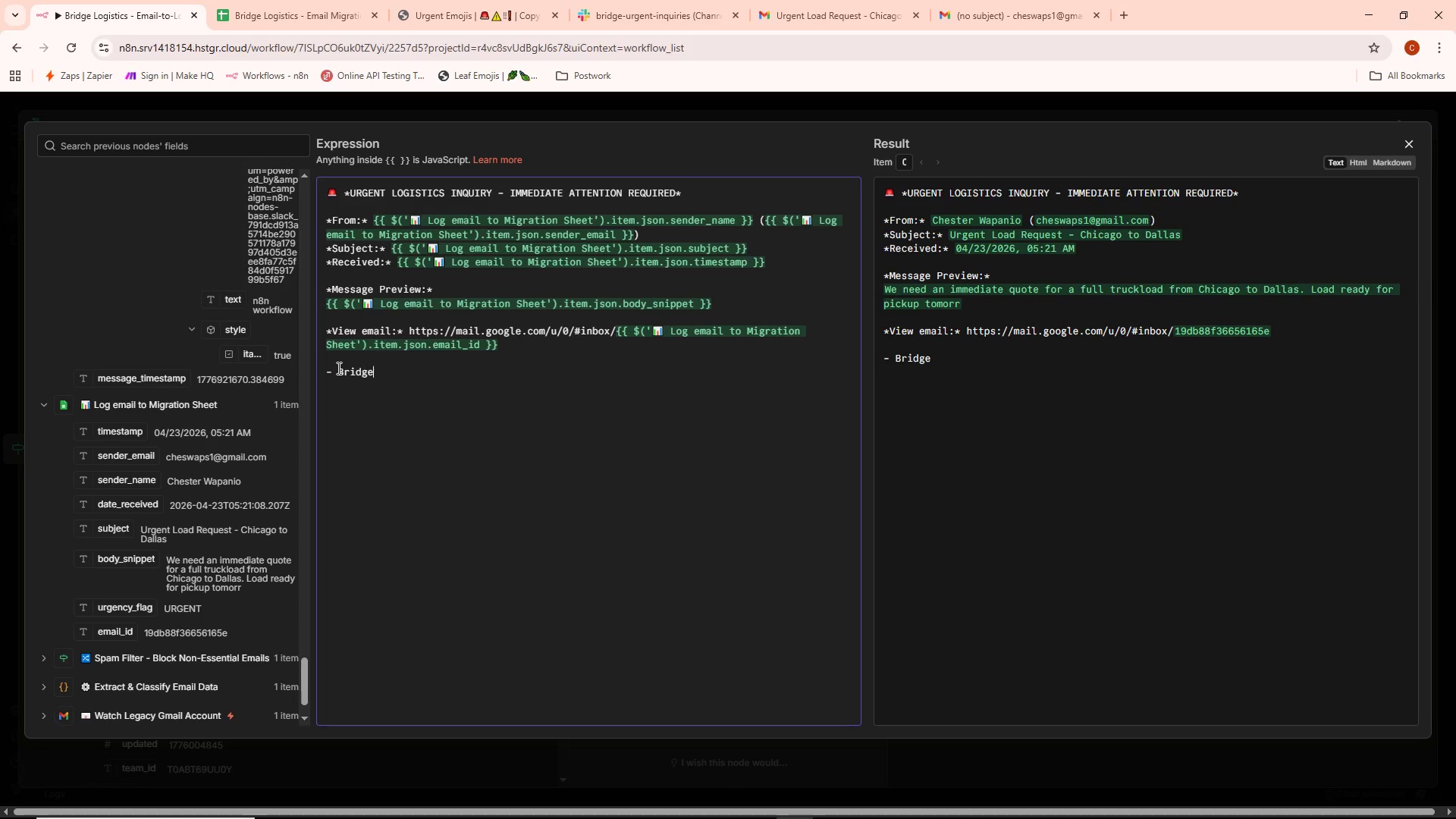 
type( Logisc)
key(Backspace)
type(tics)
 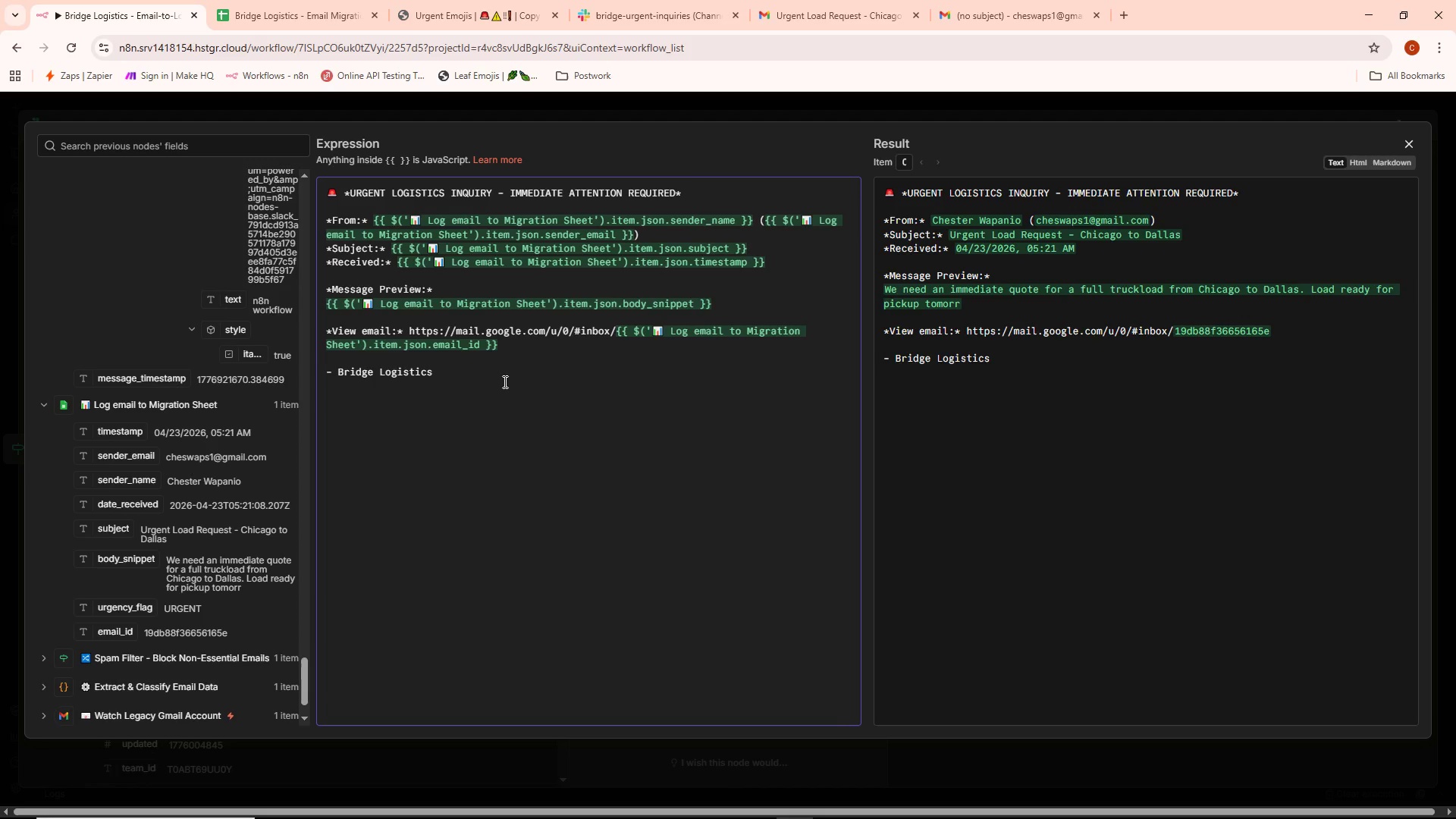 
type( Migration)
 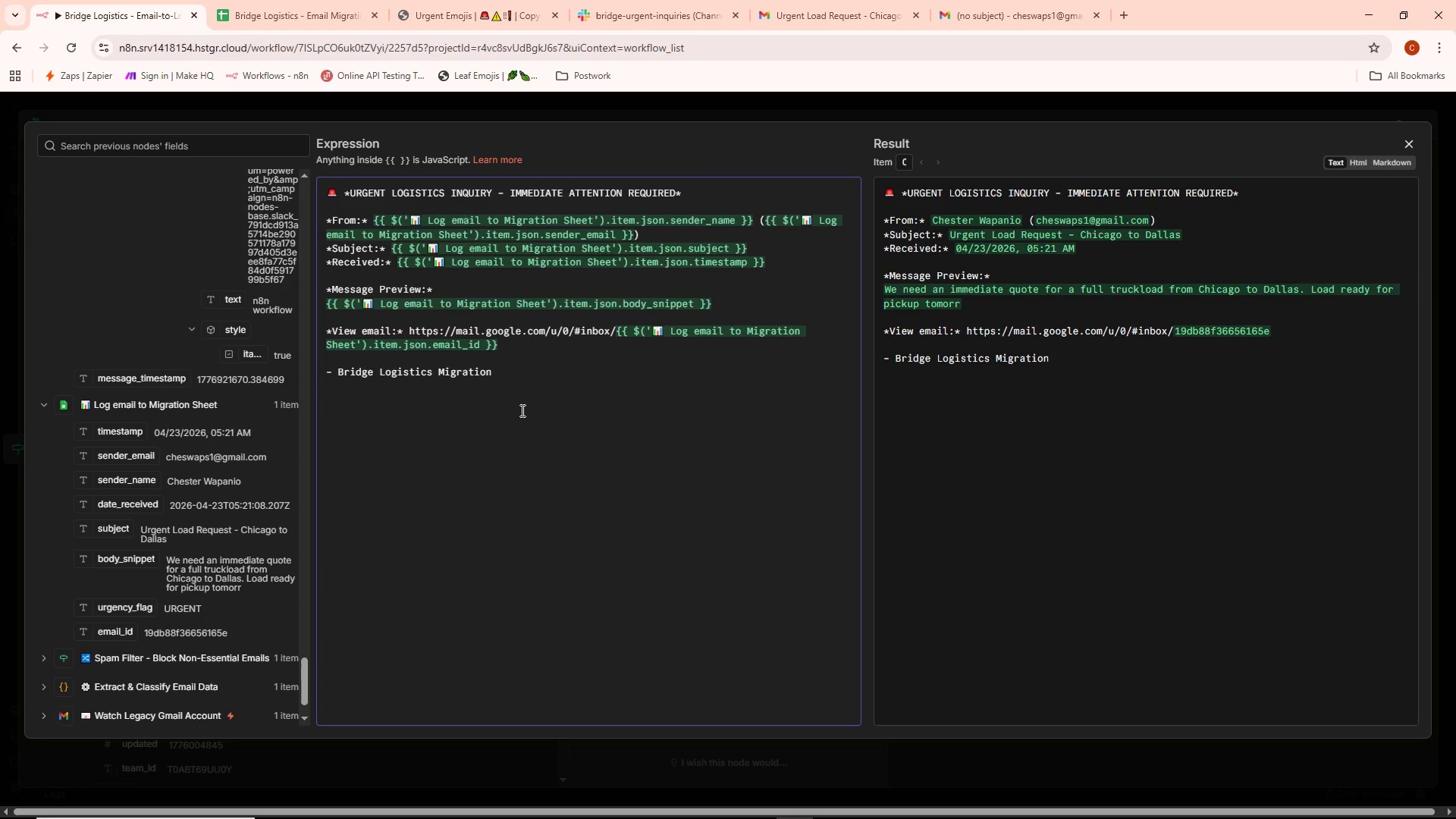 
type( system)
 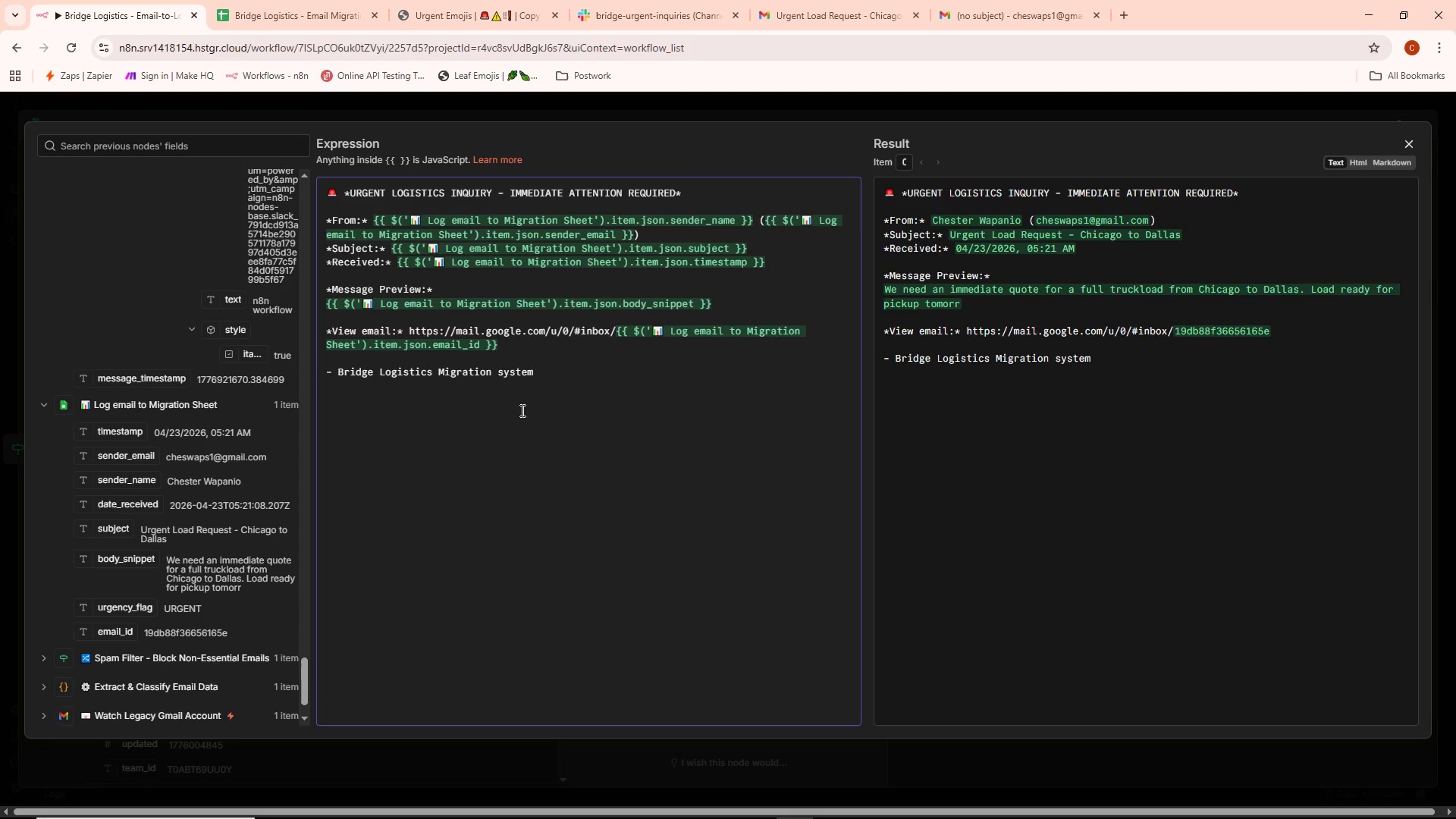 
key(Control+ControlLeft)
 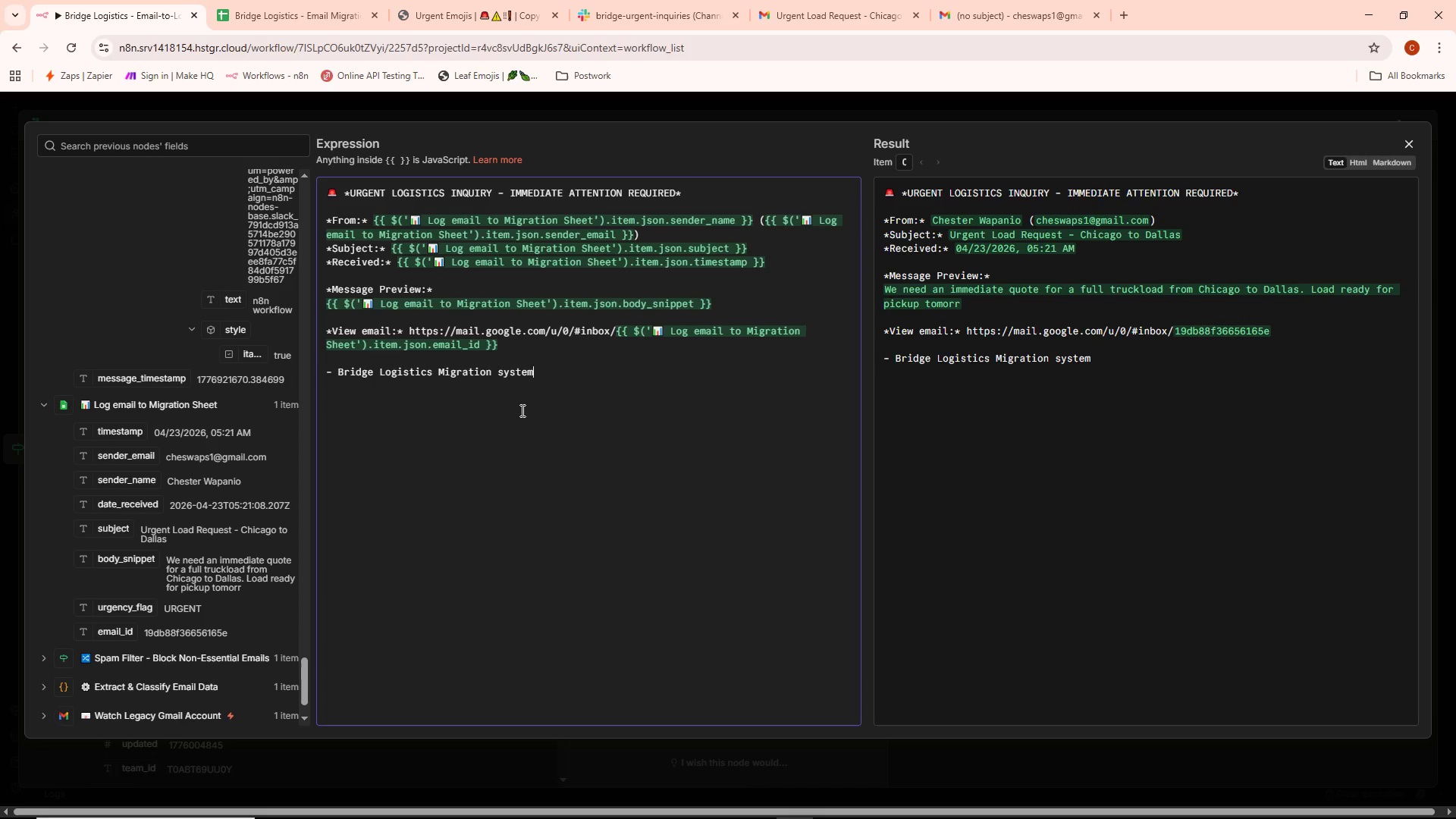 
key(Control+Backspace)
 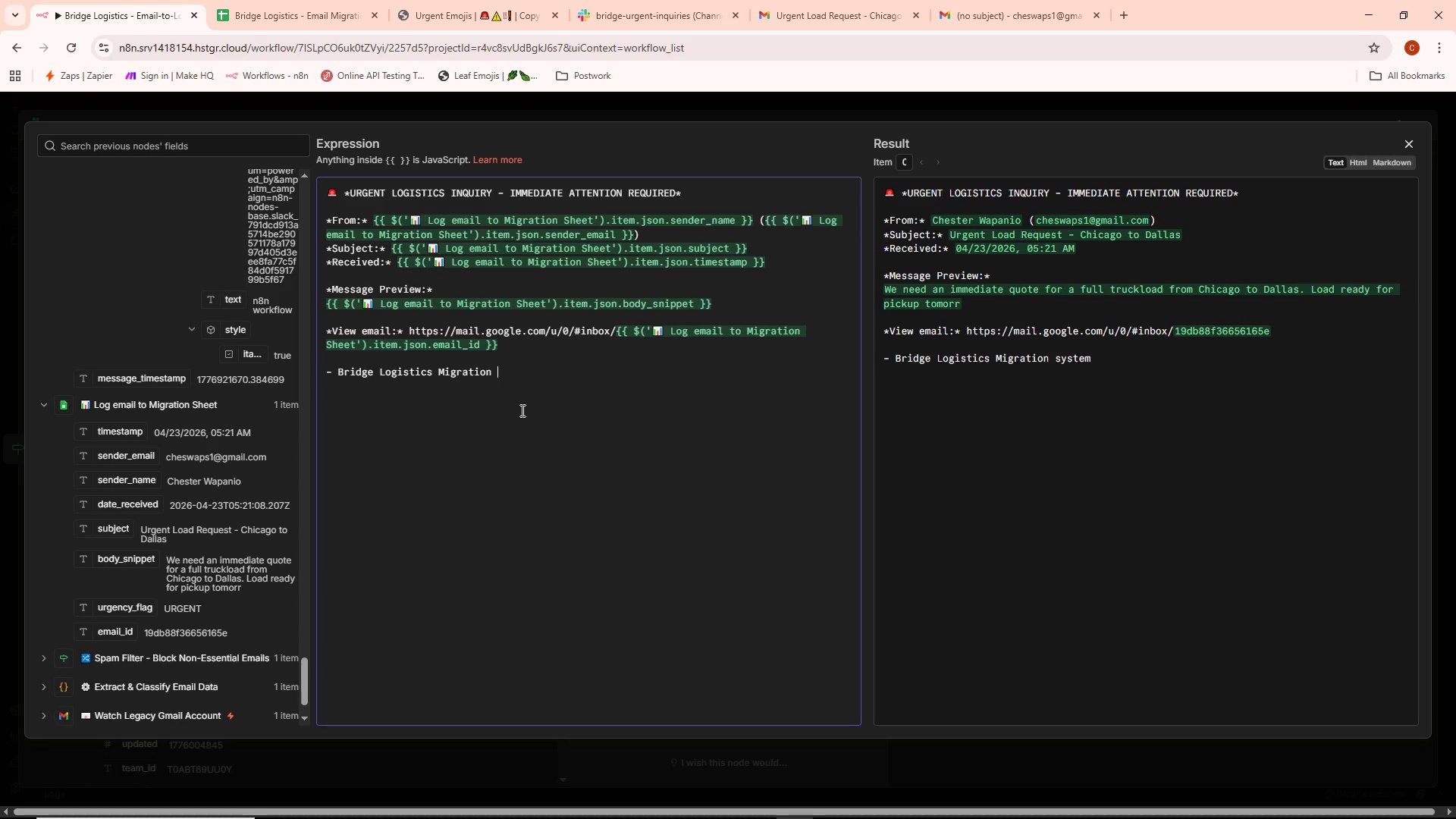 
type(System)
 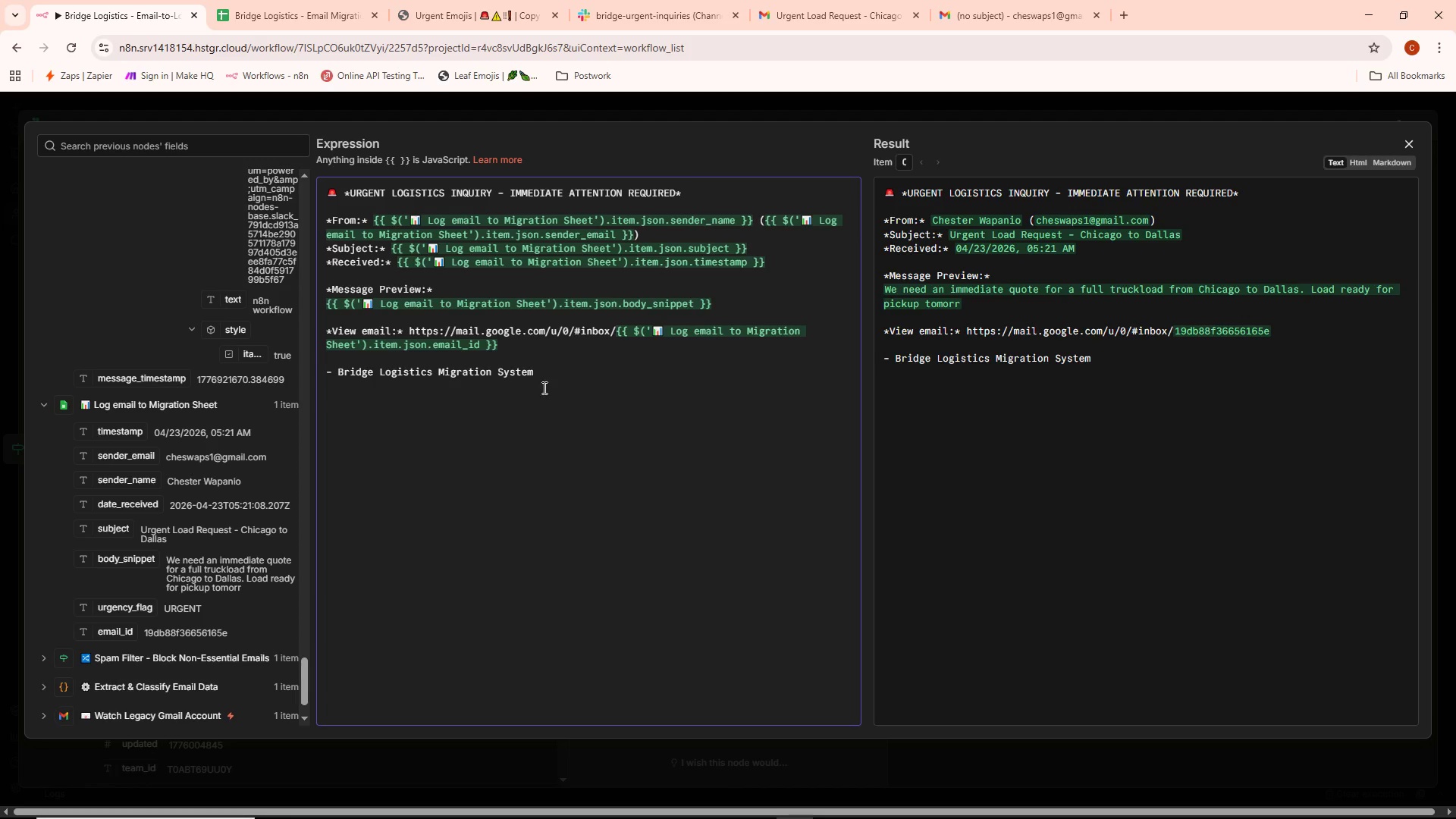 
left_click([551, 391])
 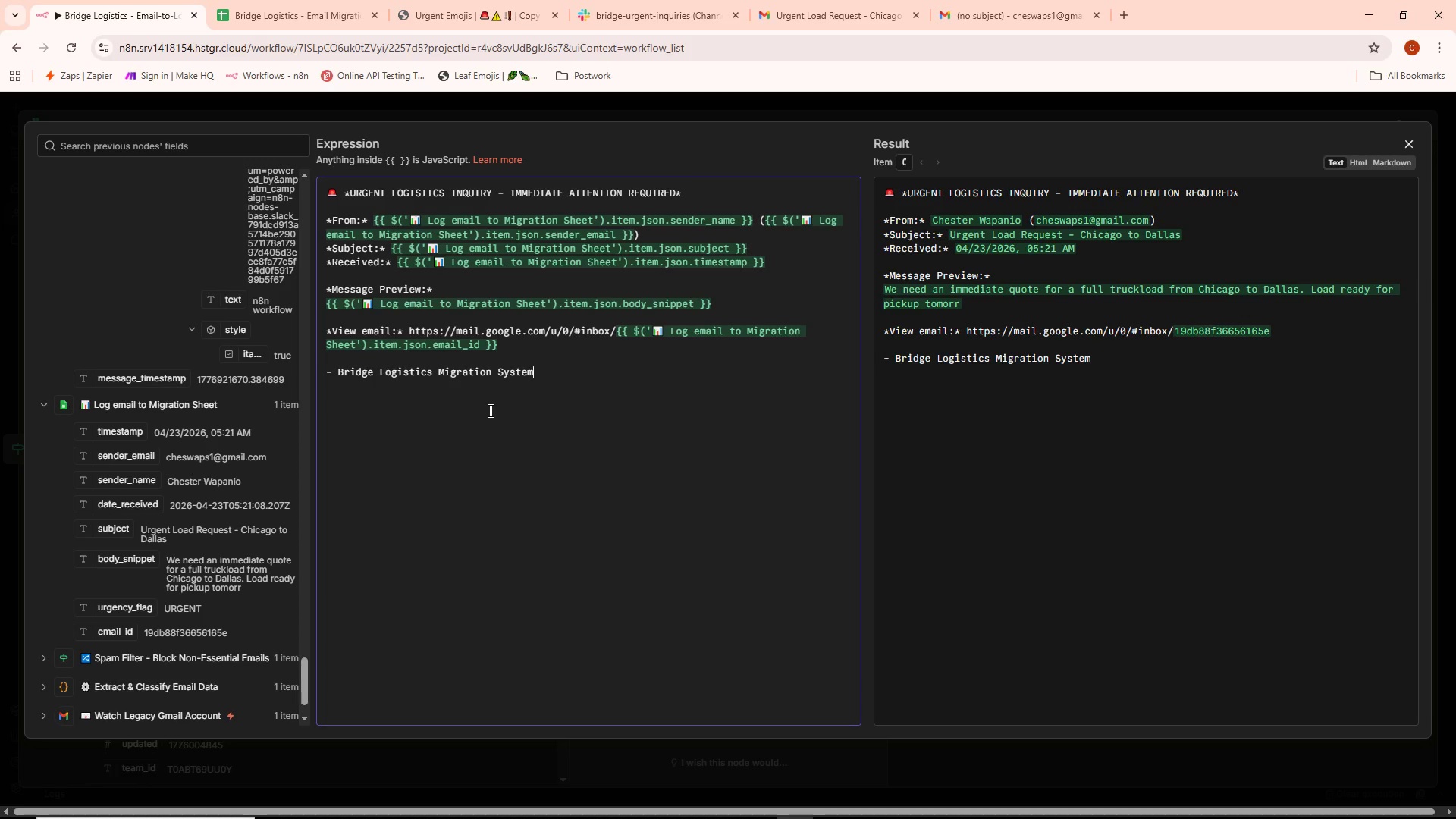 
left_click([668, 121])
 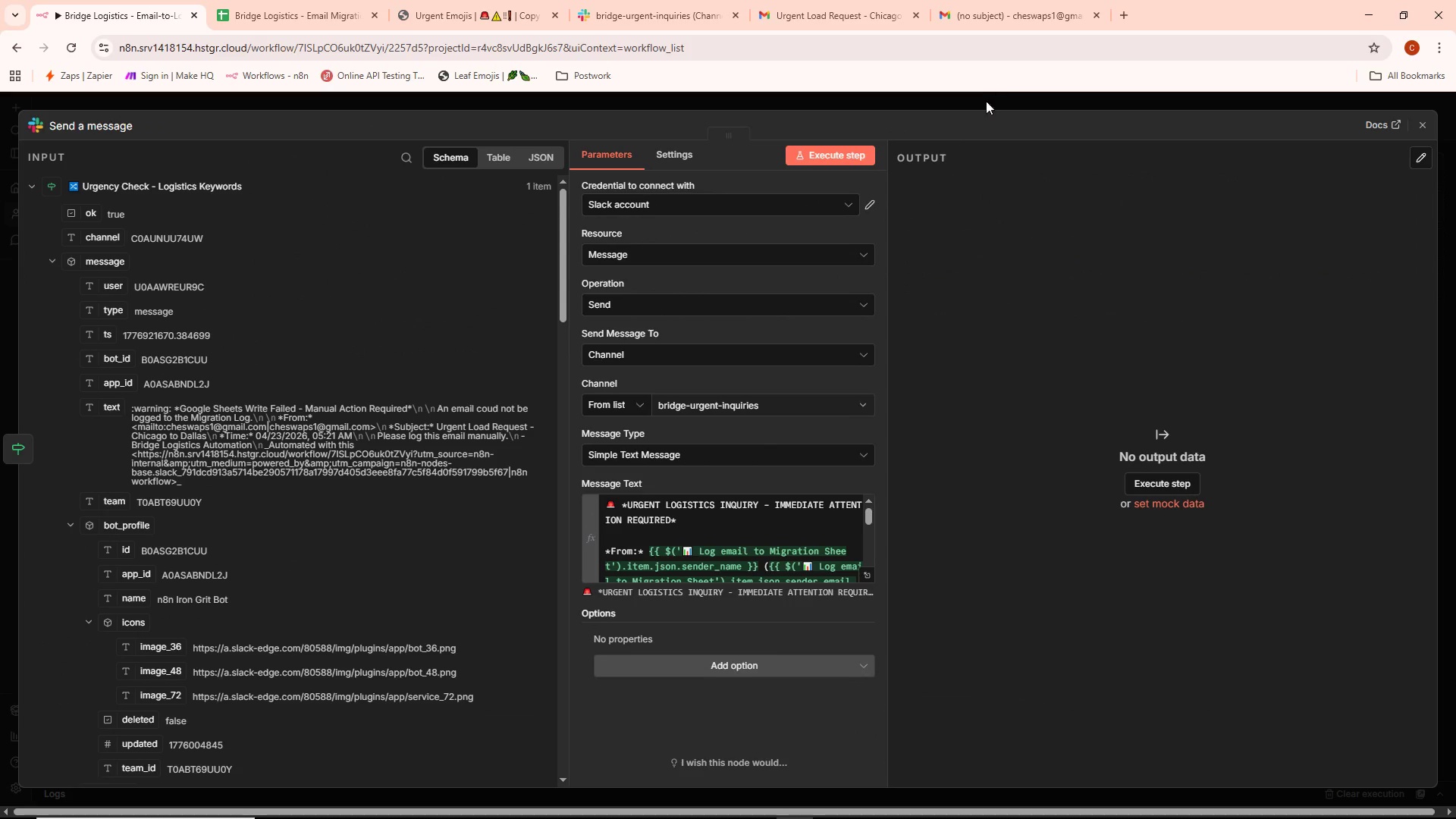 
left_click([985, 102])
 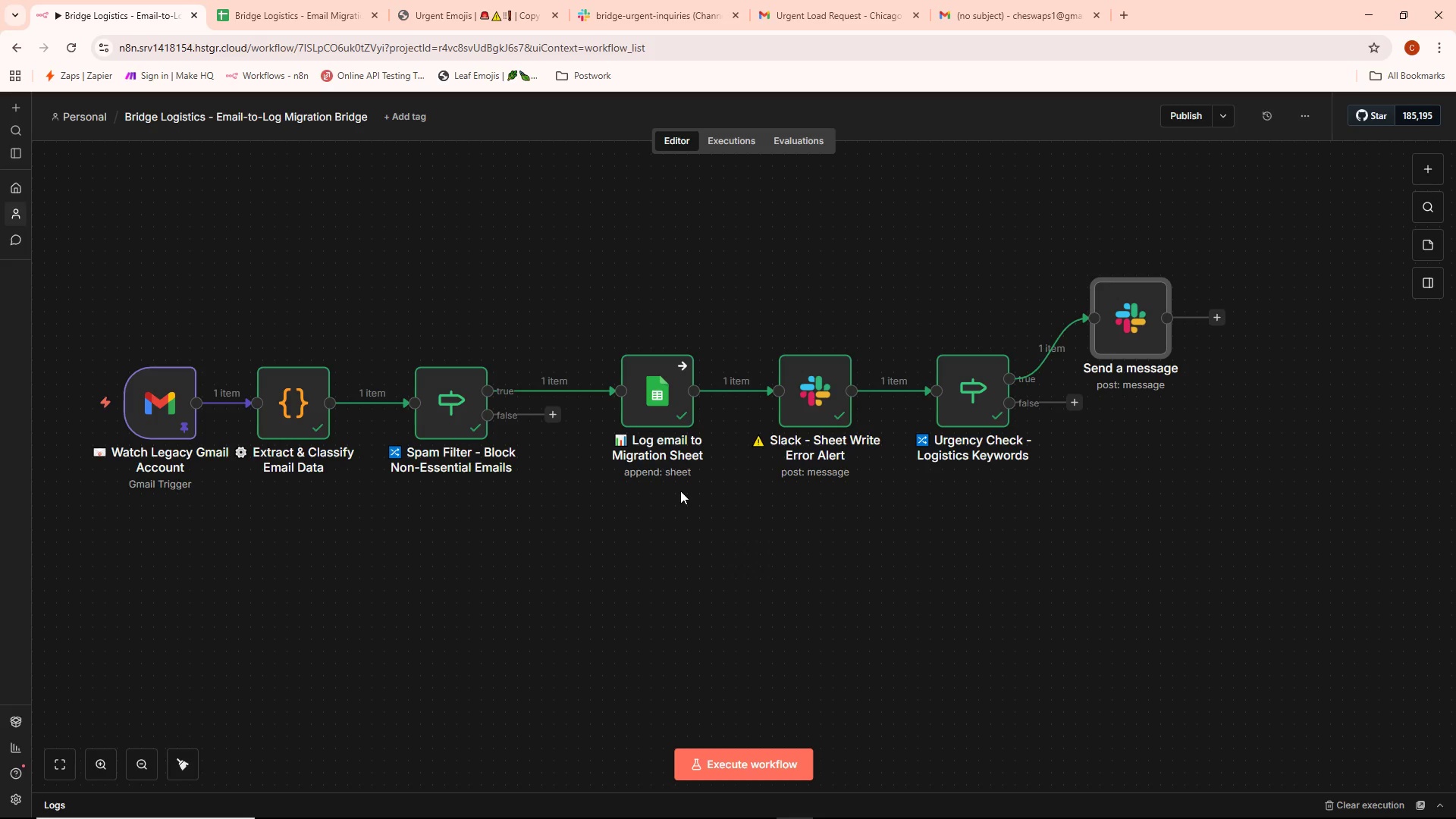 
wait(19.81)
 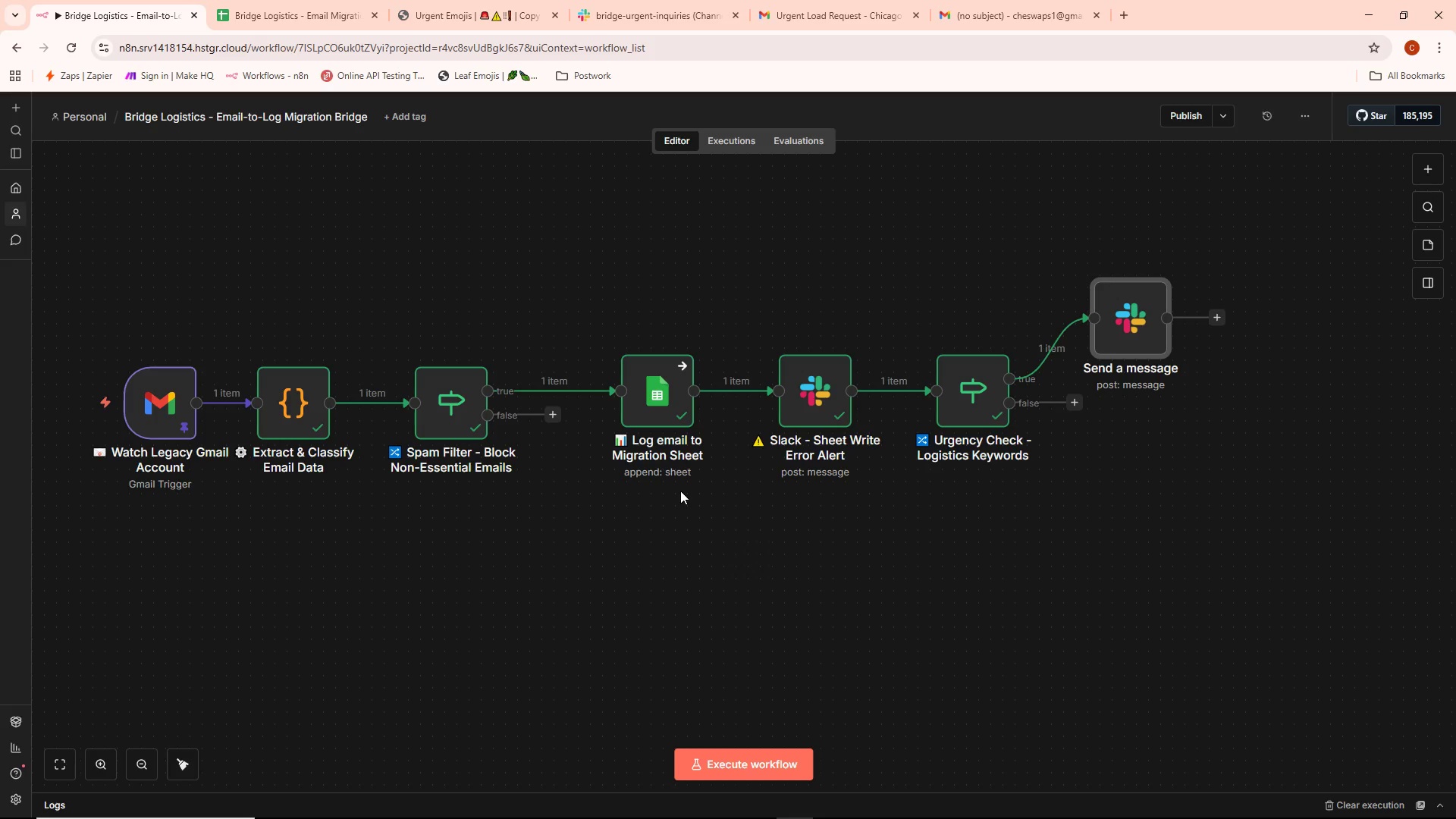 
key(Alt+AltLeft)
 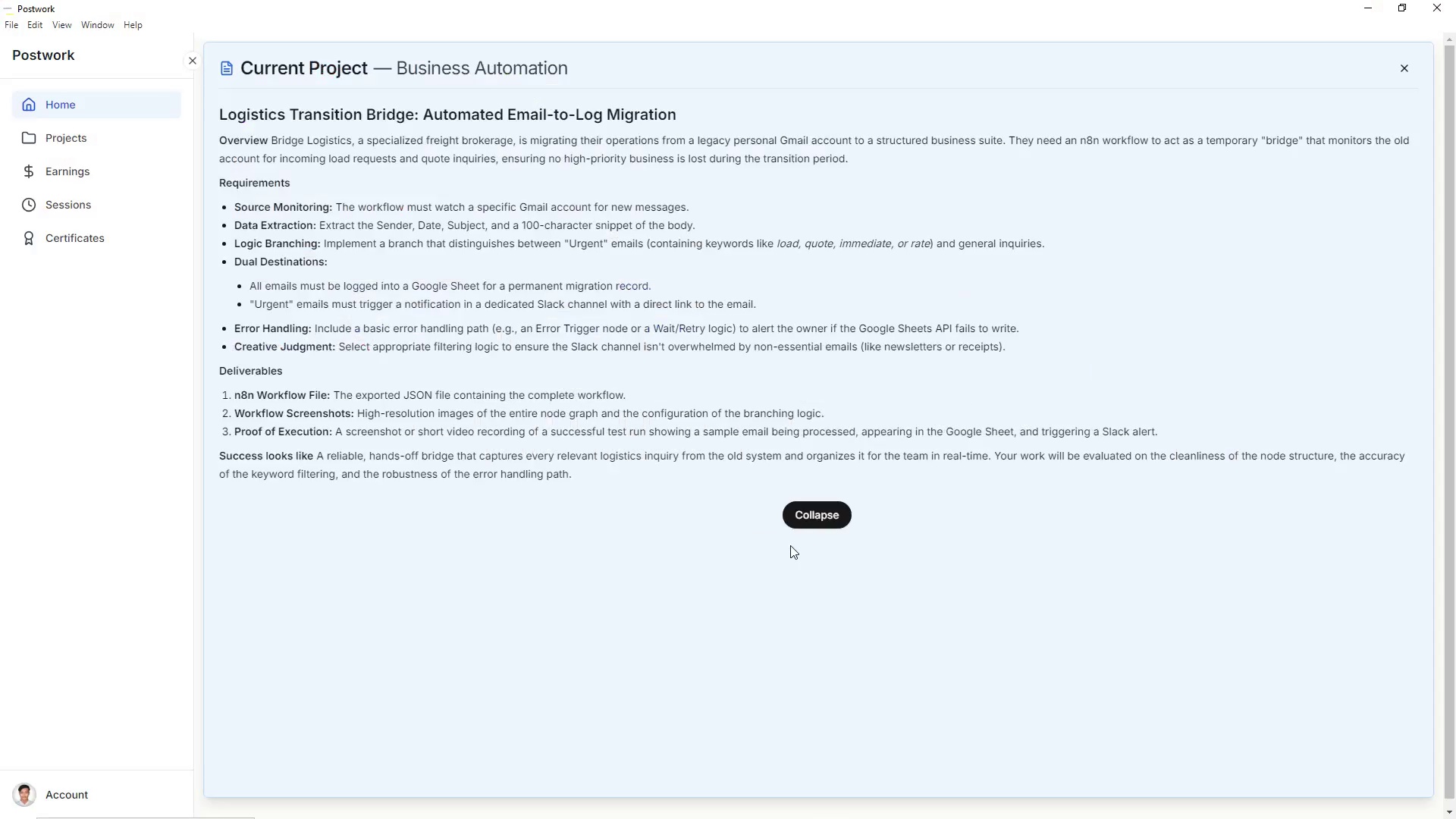 
key(Alt+Tab)